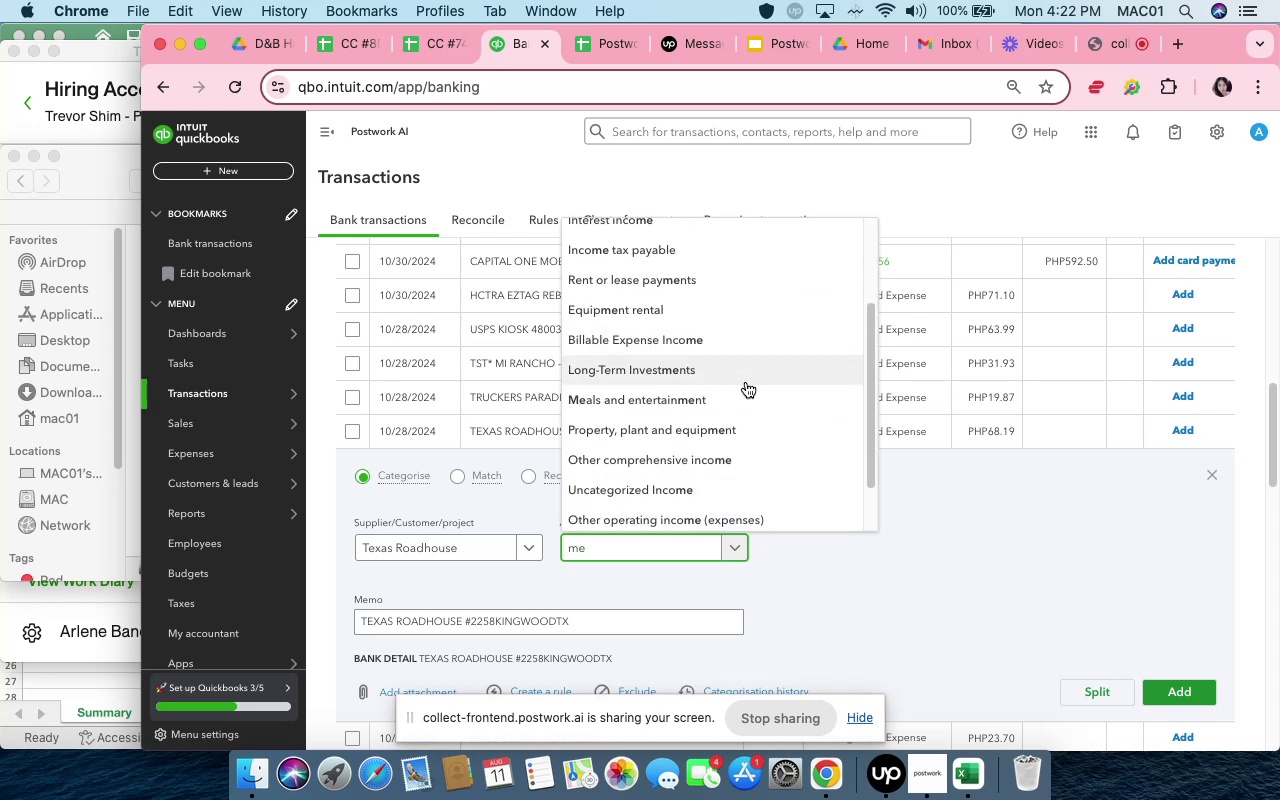 
left_click([756, 405])
 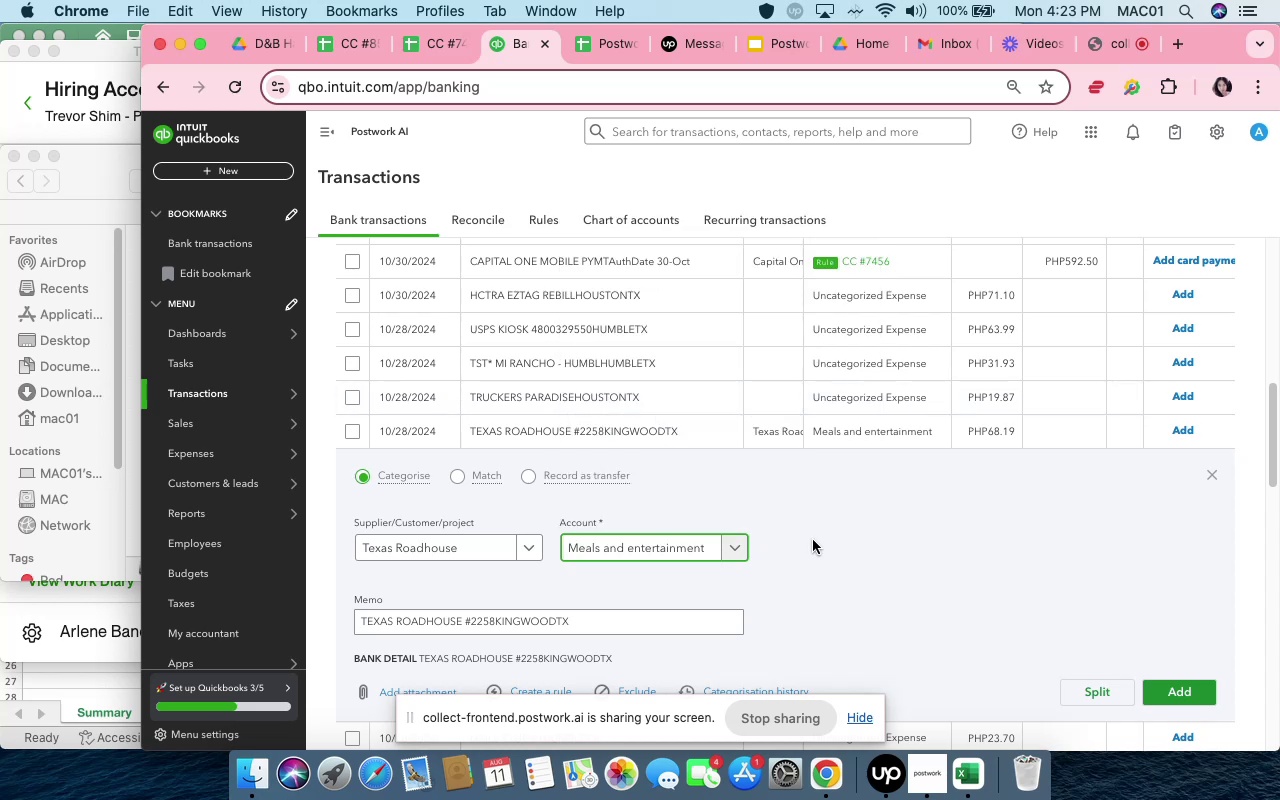 
left_click([813, 540])
 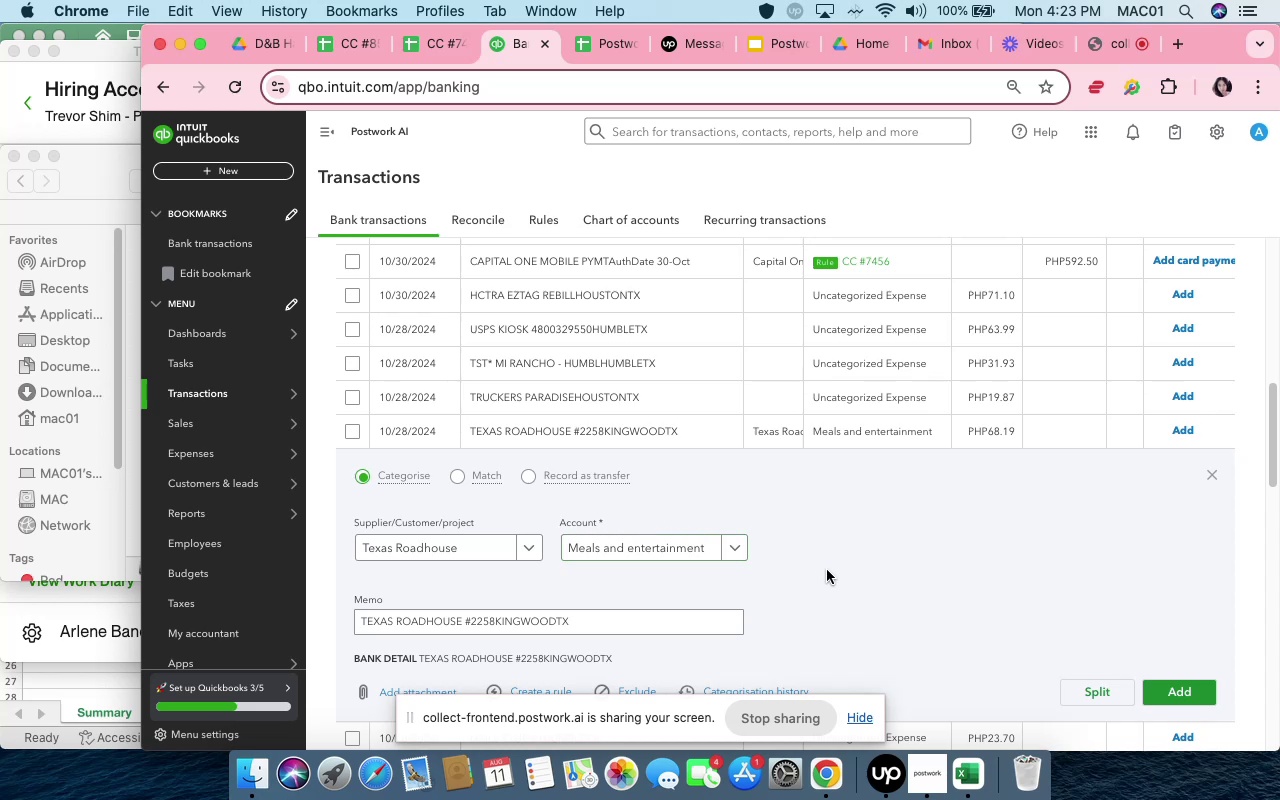 
scroll: coordinate [828, 571], scroll_direction: down, amount: 5.0
 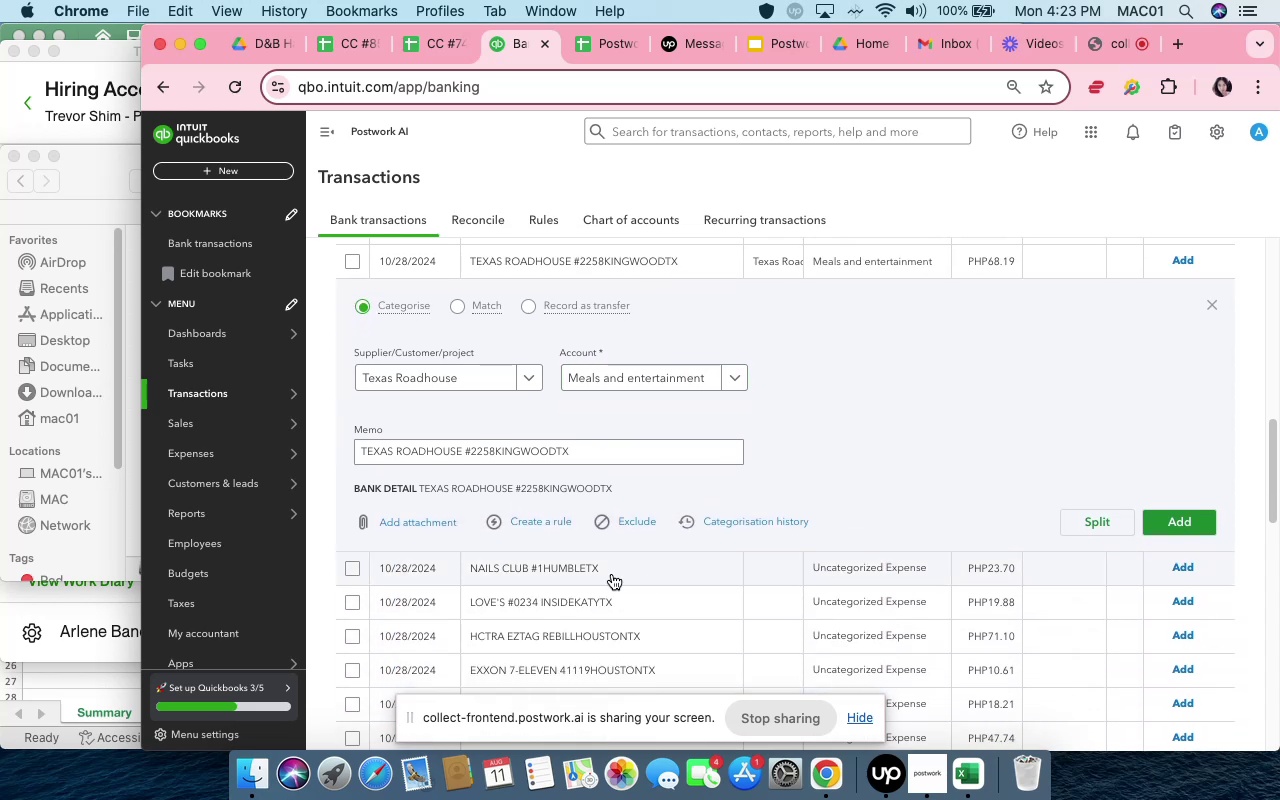 
left_click([562, 511])
 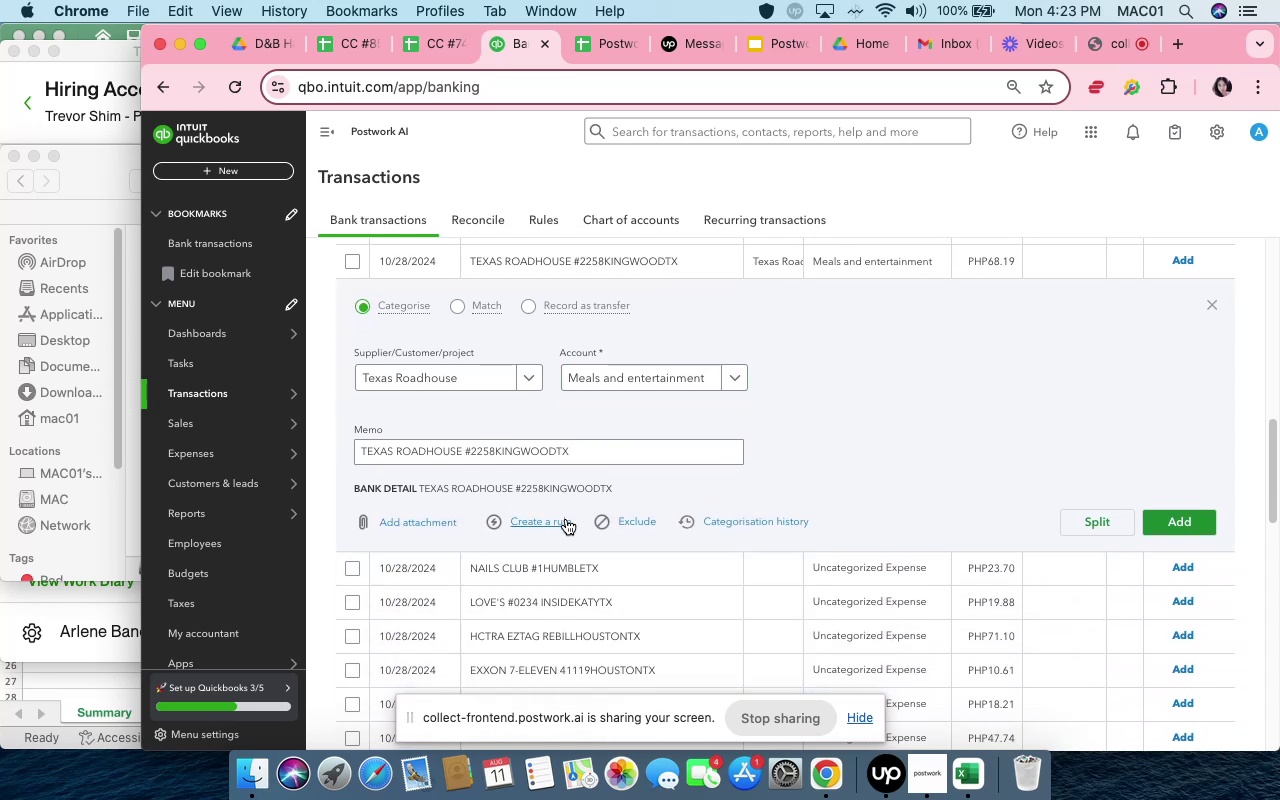 
left_click([566, 519])
 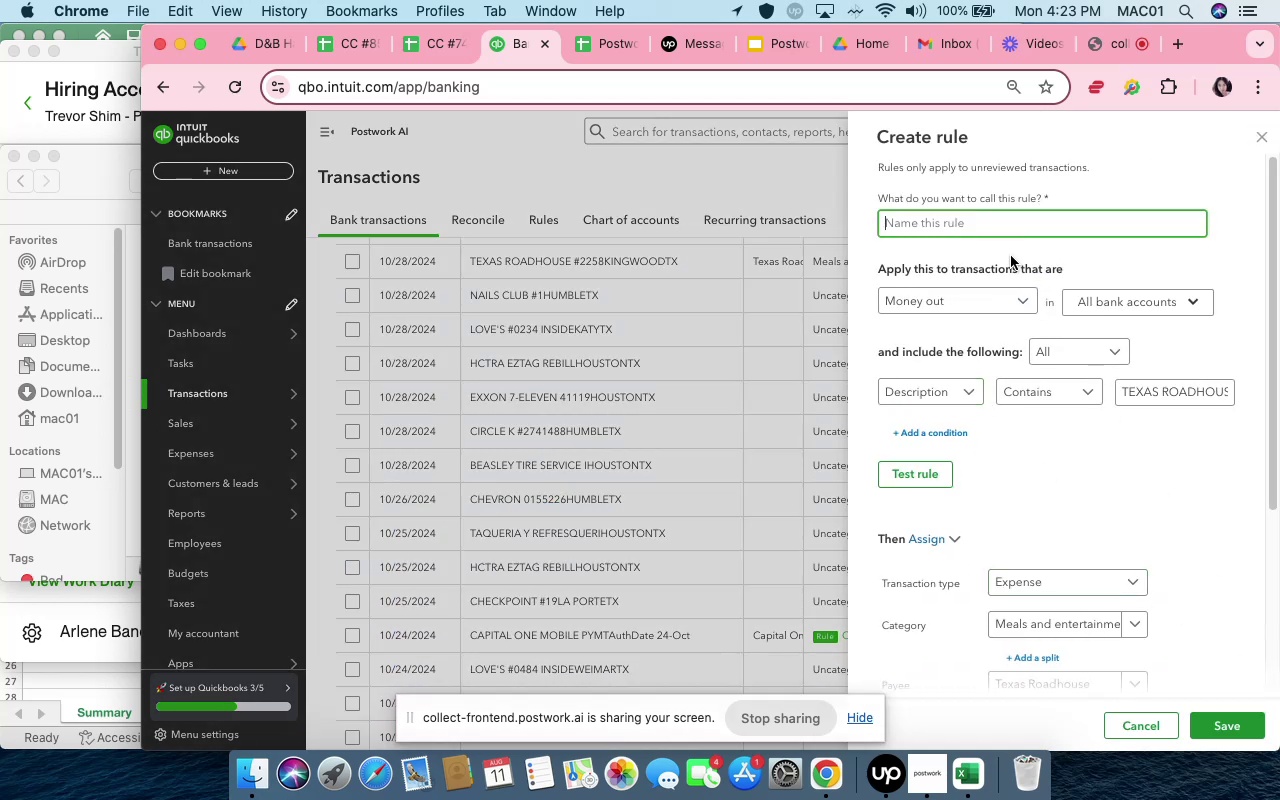 
wait(6.13)
 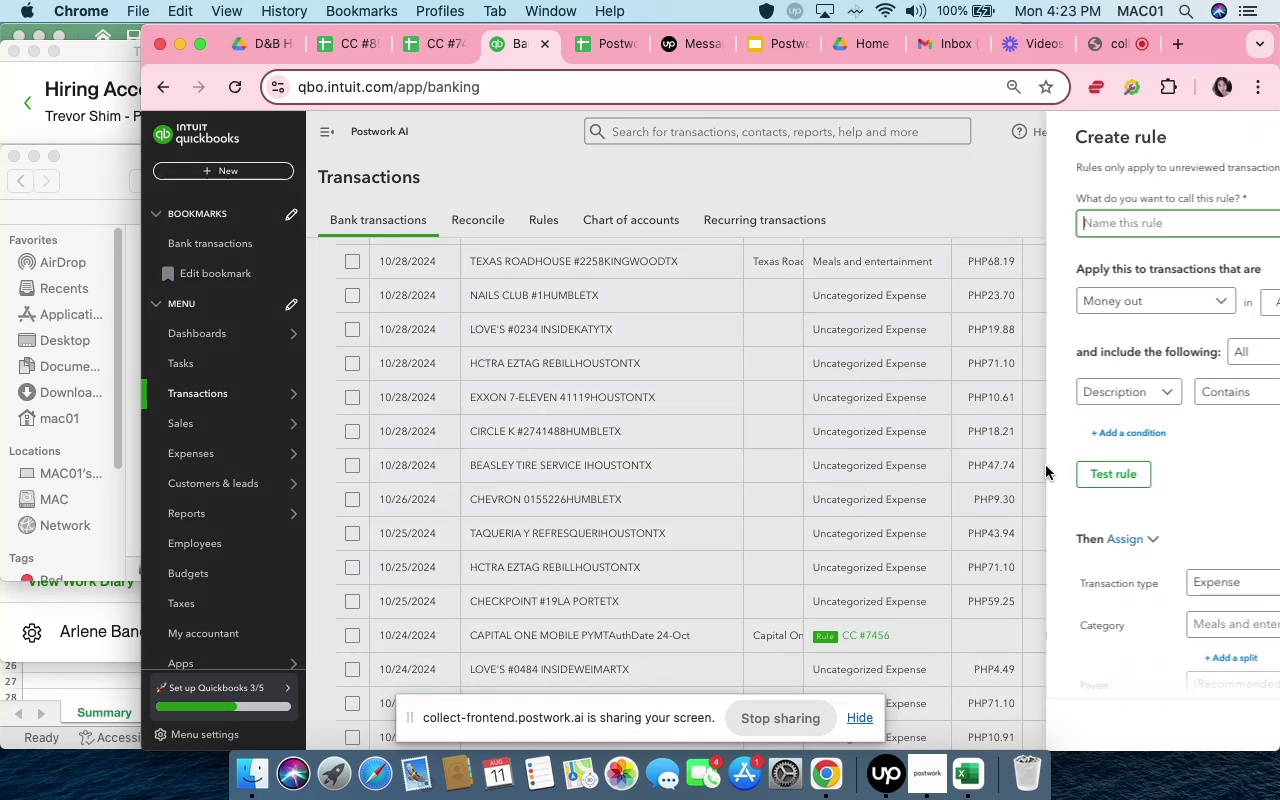 
left_click([1008, 224])
 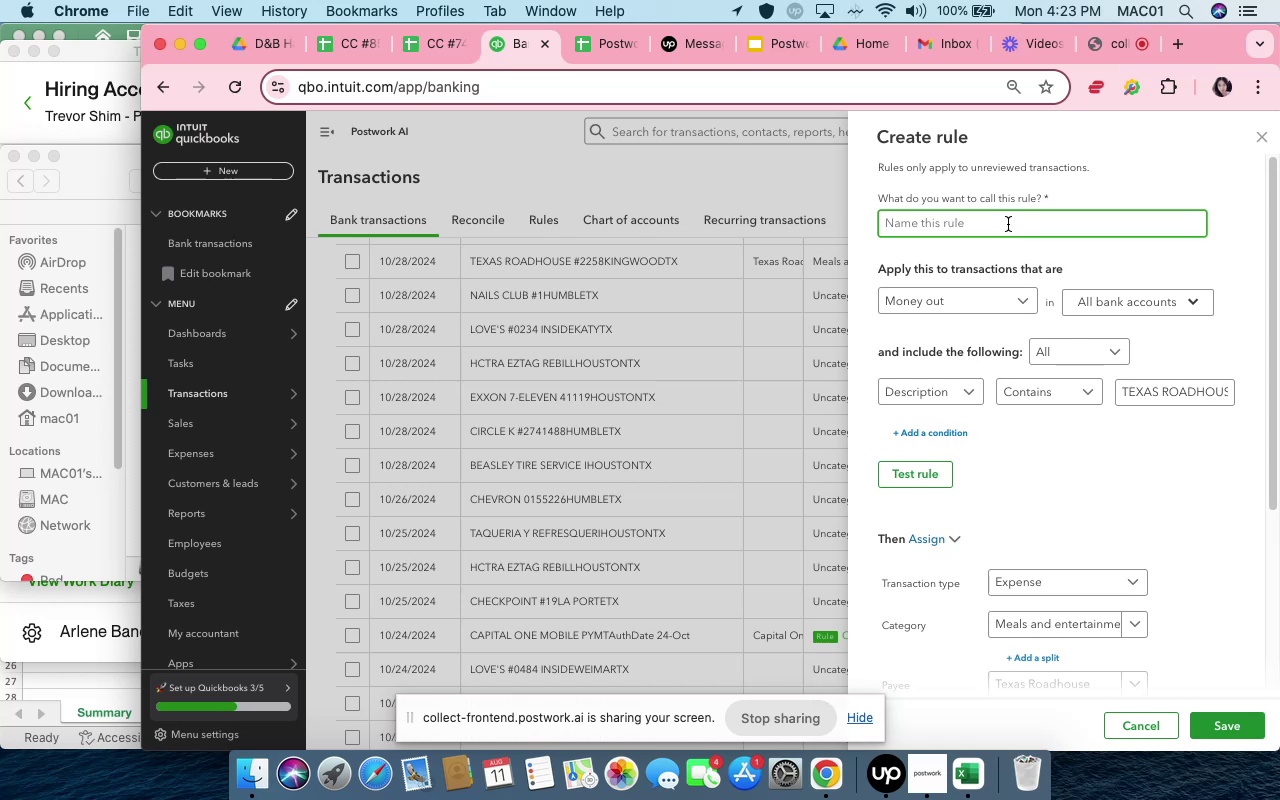 
type(Texas Roadhoue)
 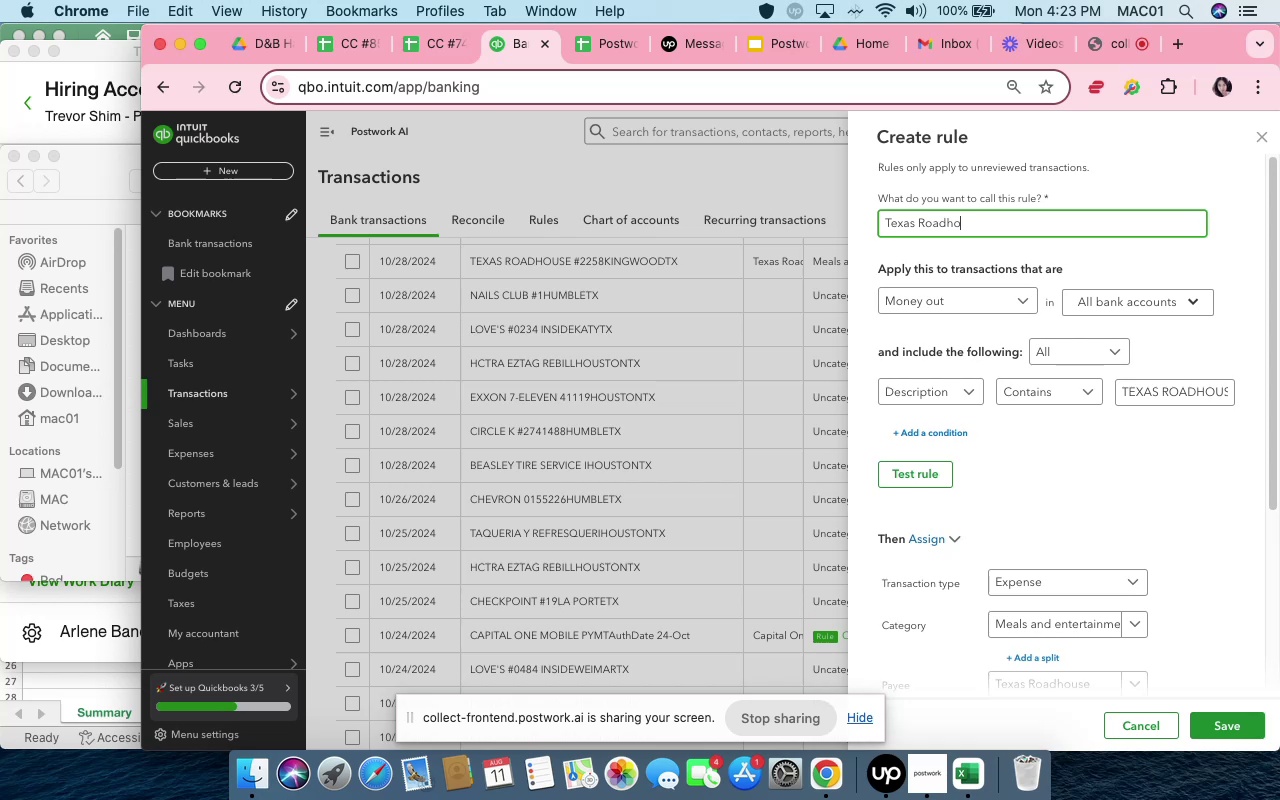 
 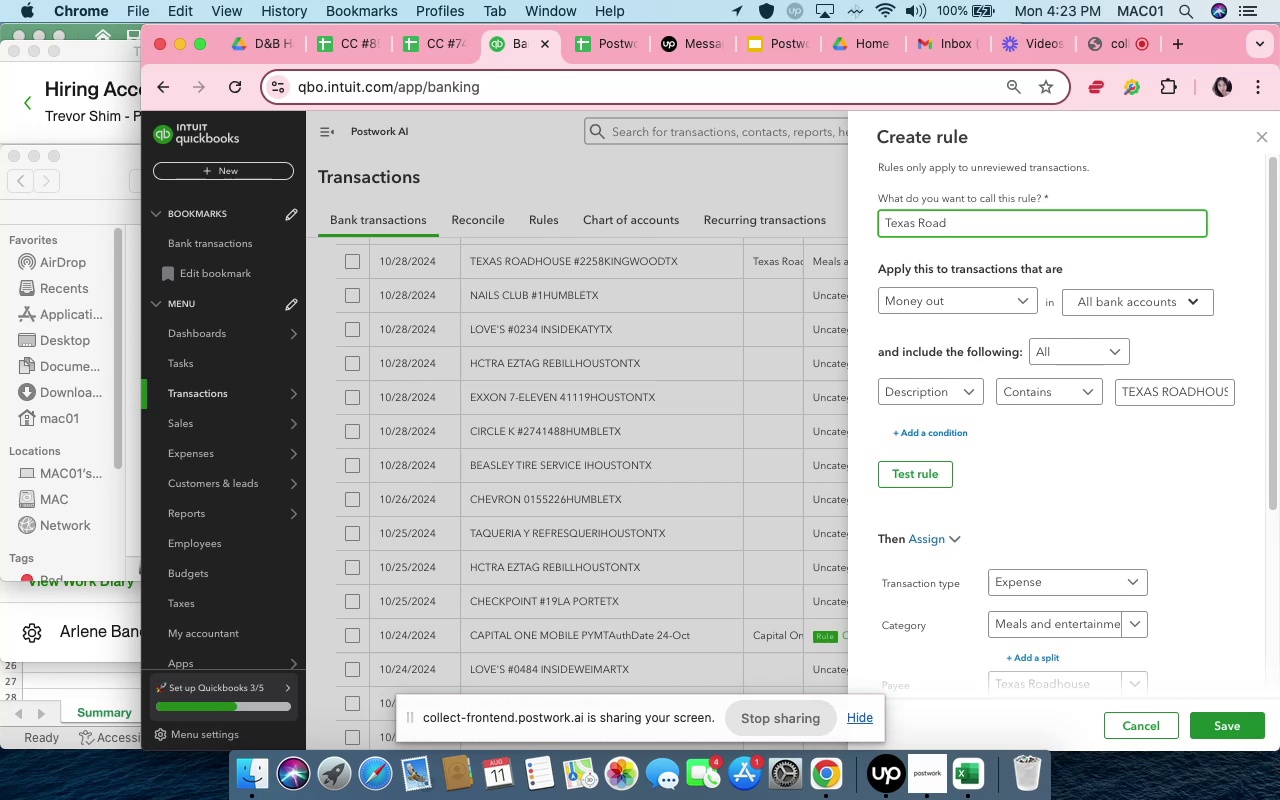 
hold_key(key=S, duration=0.33)
 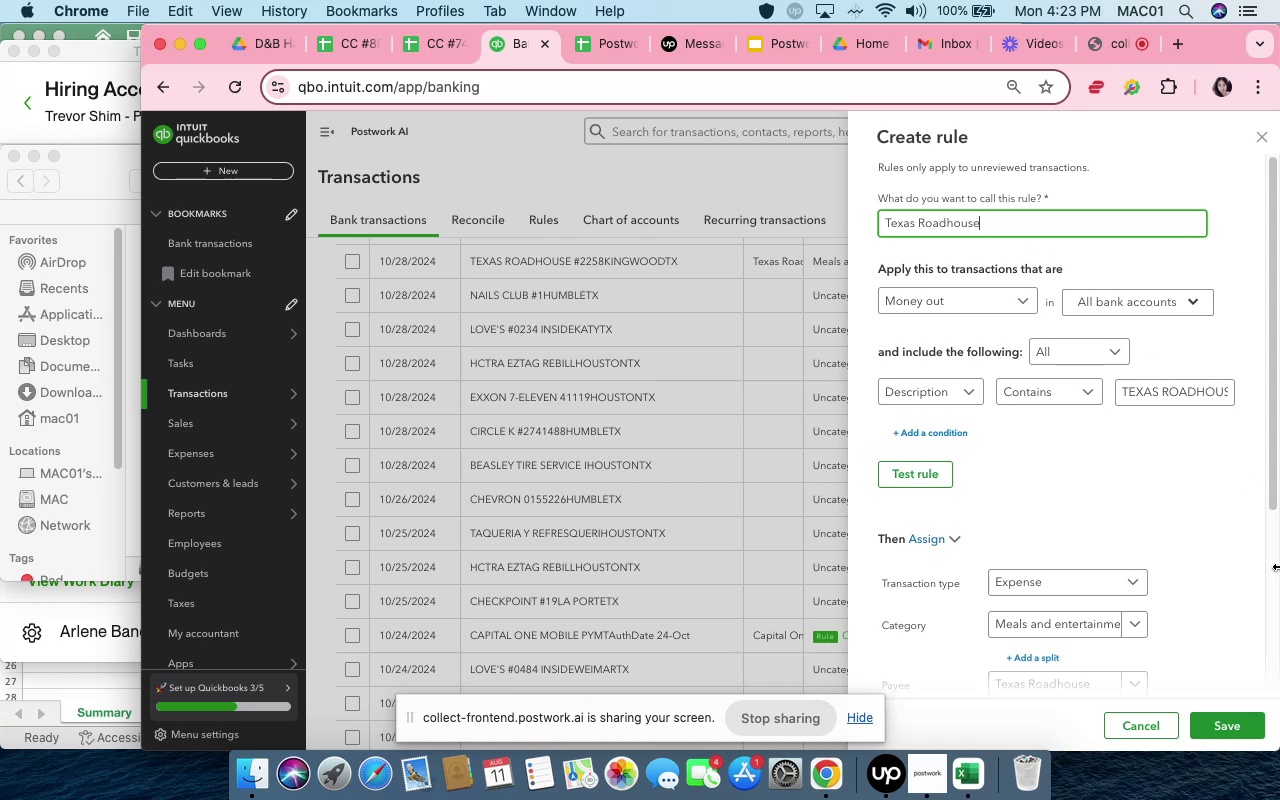 
left_click([1230, 719])
 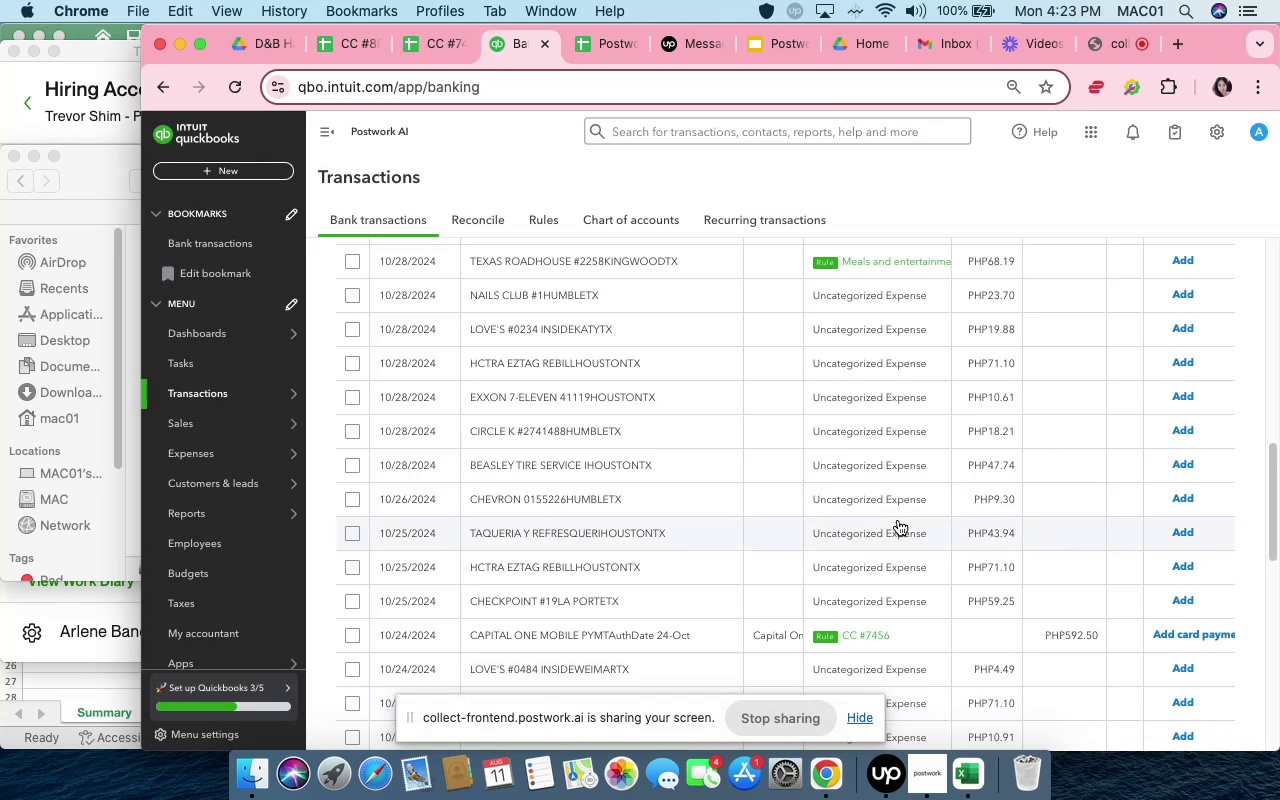 
wait(6.25)
 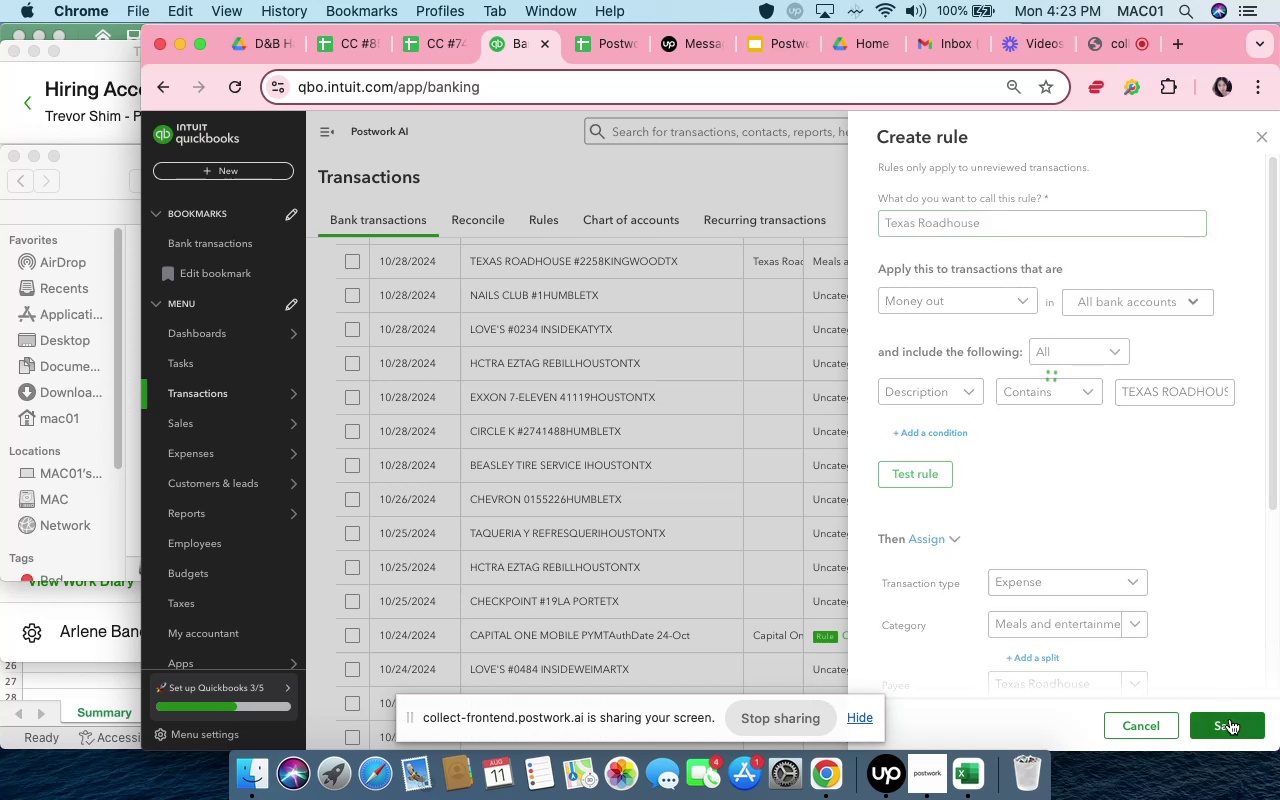 
scroll: coordinate [898, 521], scroll_direction: up, amount: 11.0
 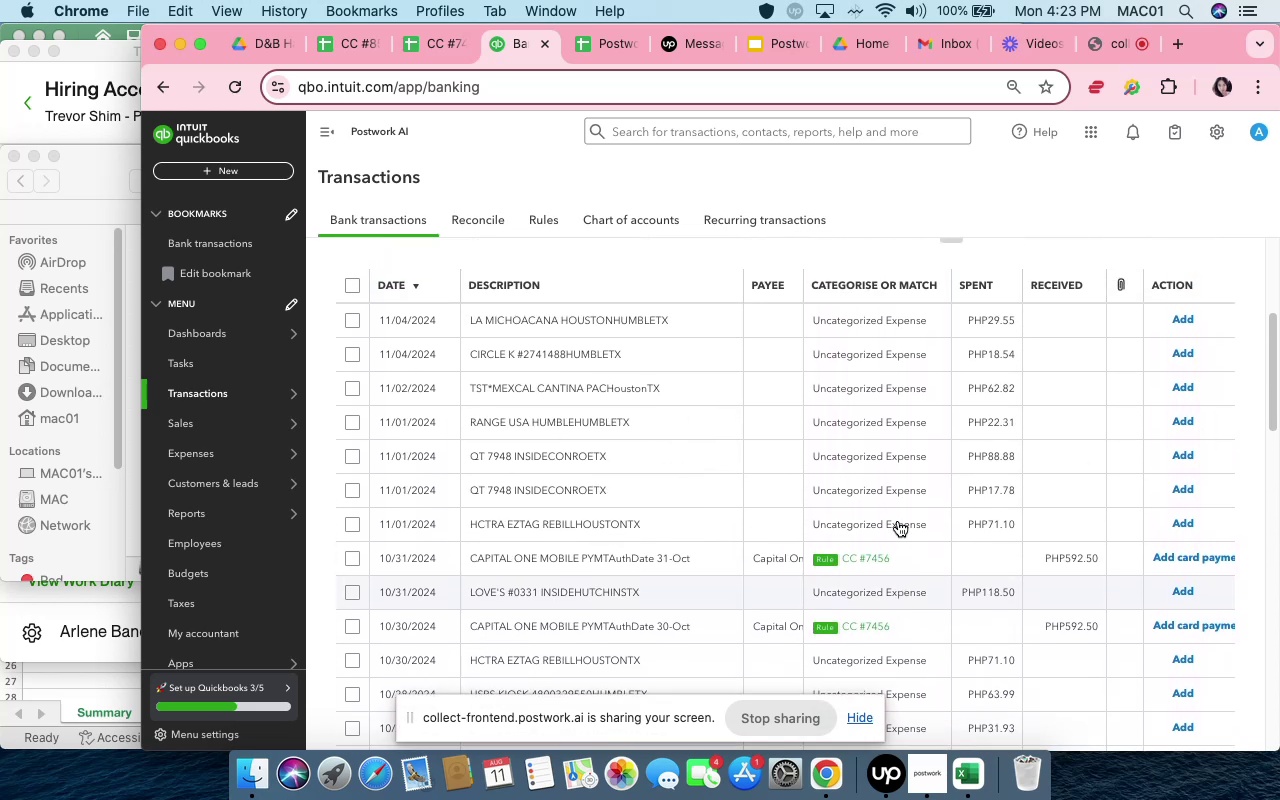 
scroll: coordinate [898, 521], scroll_direction: down, amount: 30.0
 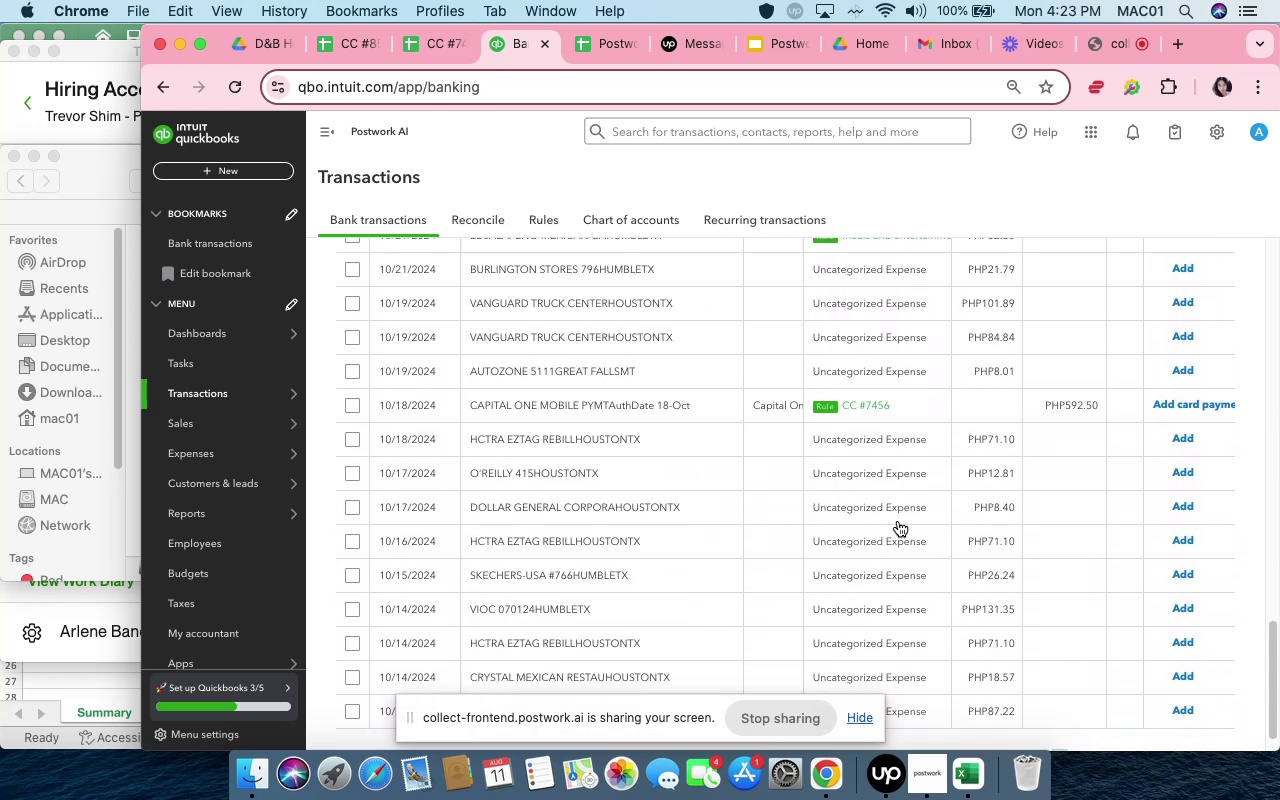 
scroll: coordinate [904, 524], scroll_direction: up, amount: 10.0
 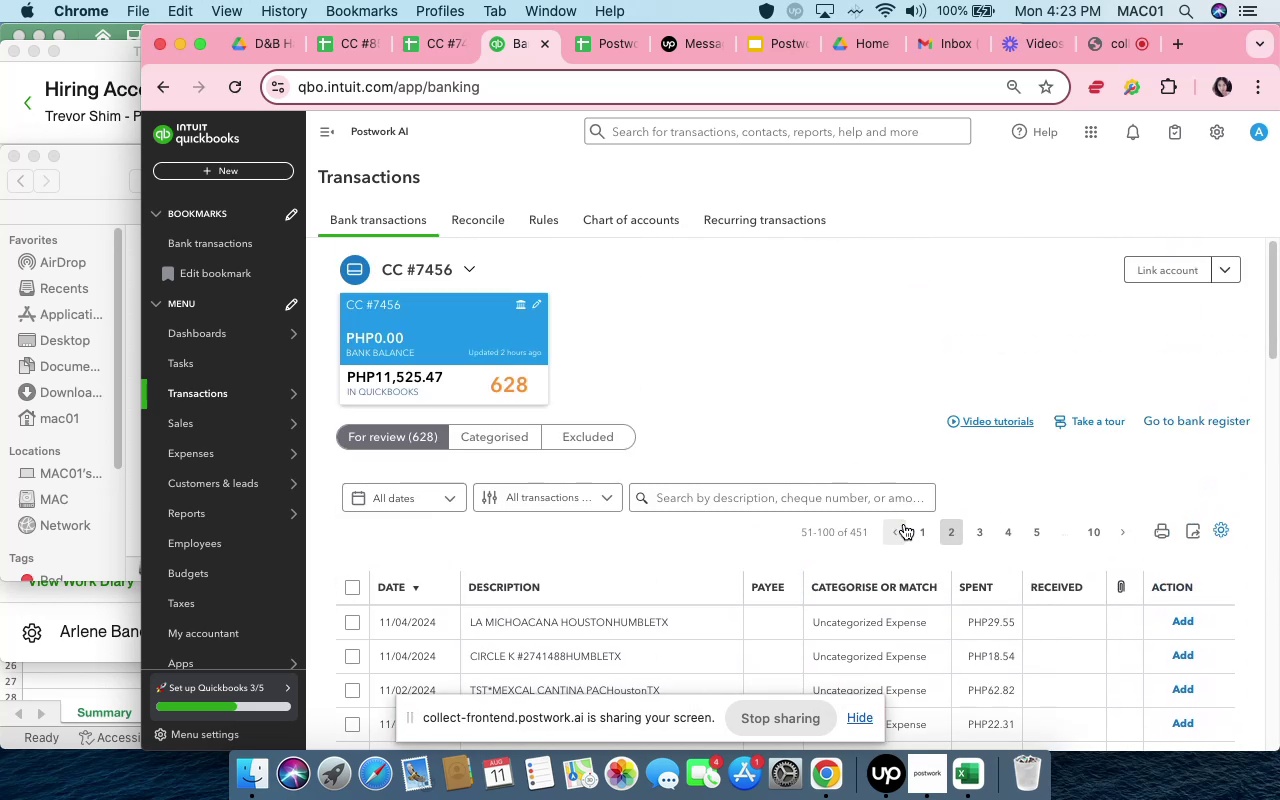 
scroll: coordinate [904, 524], scroll_direction: down, amount: 77.0
 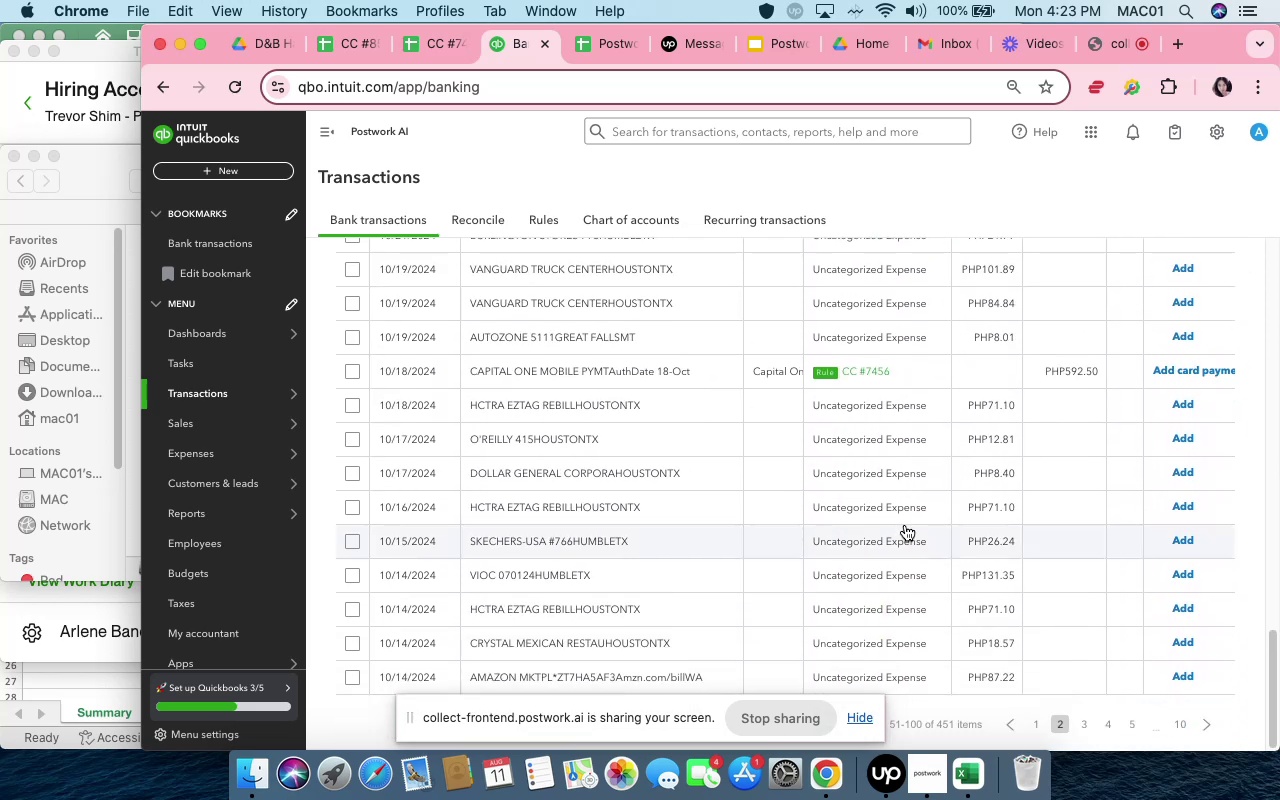 
wait(6.42)
 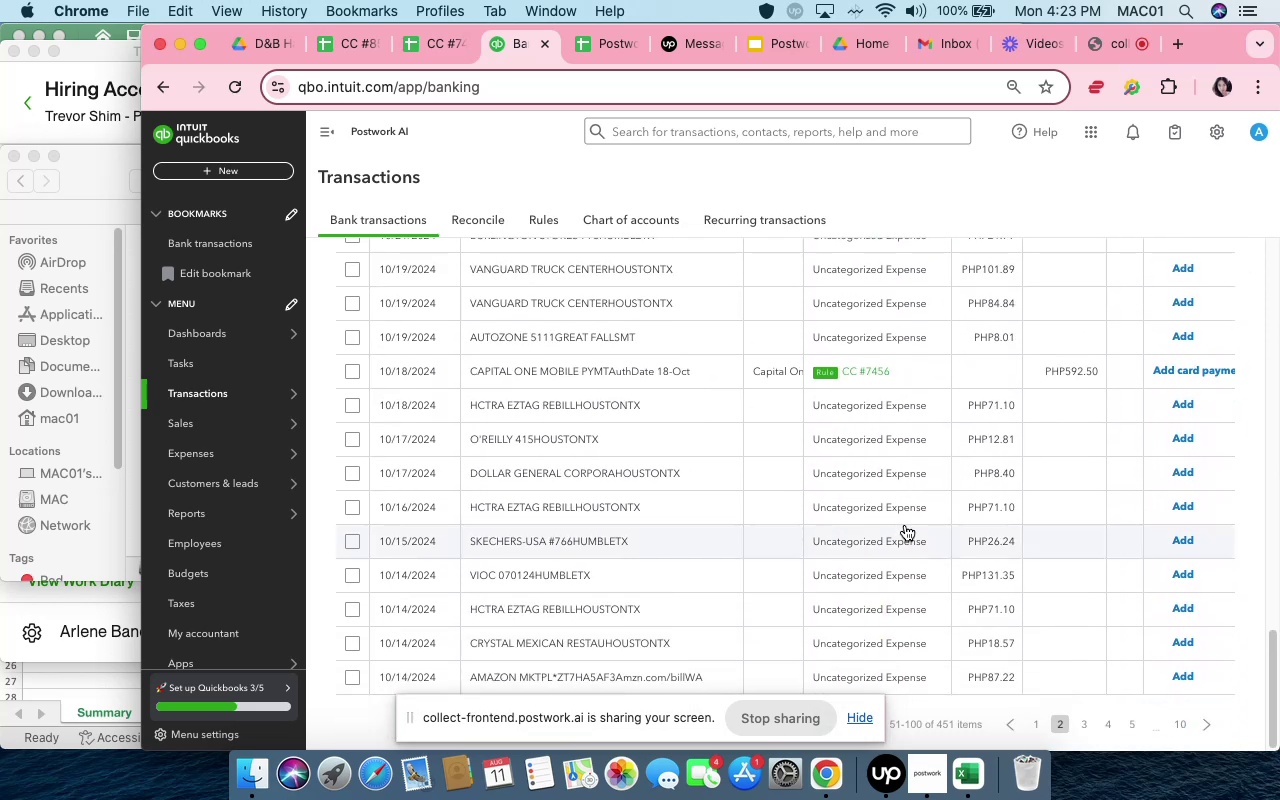 
left_click([787, 677])
 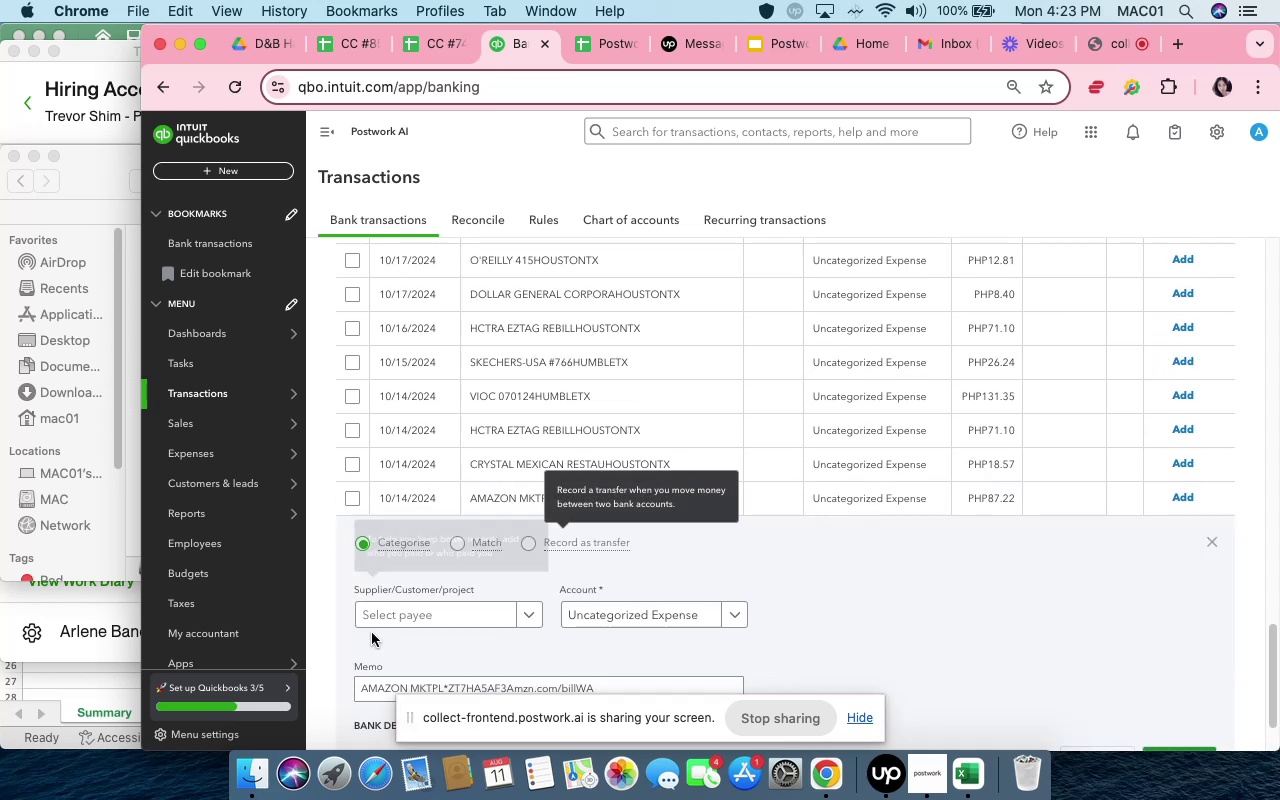 
left_click([450, 614])
 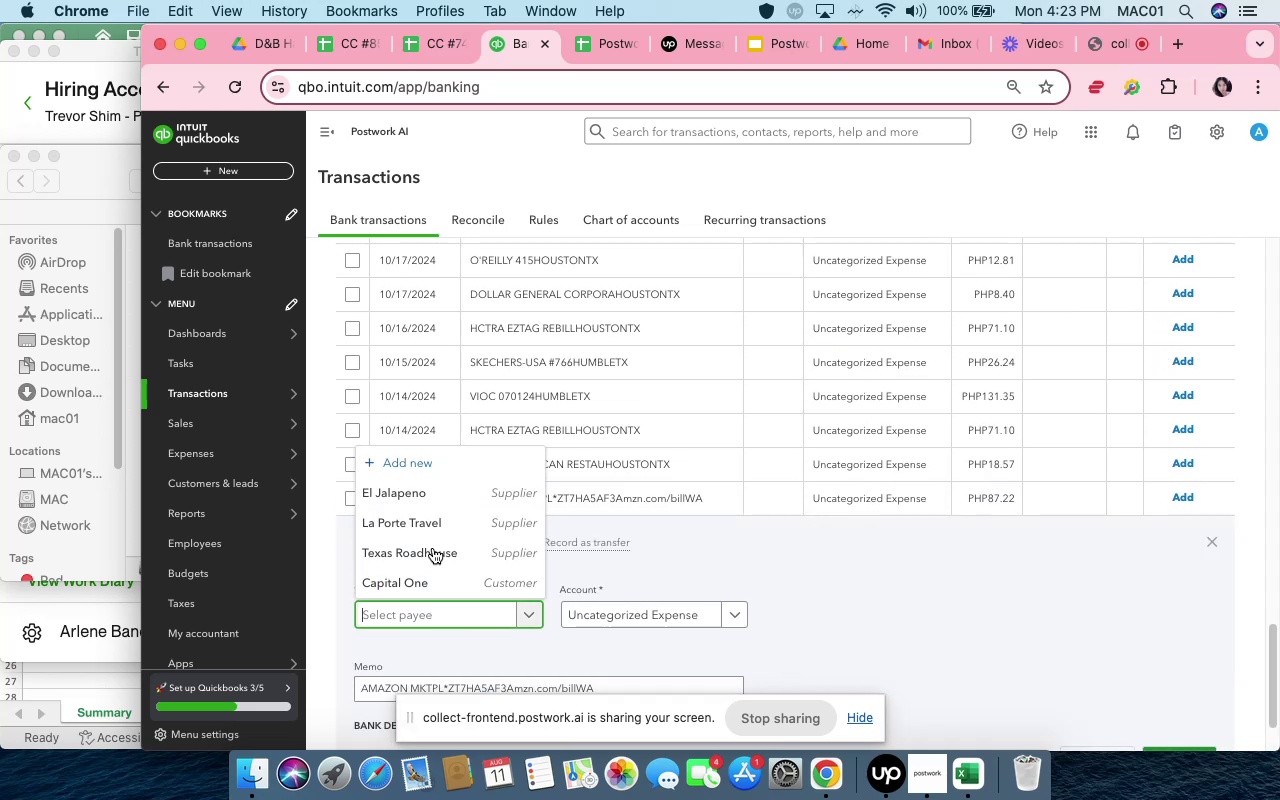 
left_click([427, 465])
 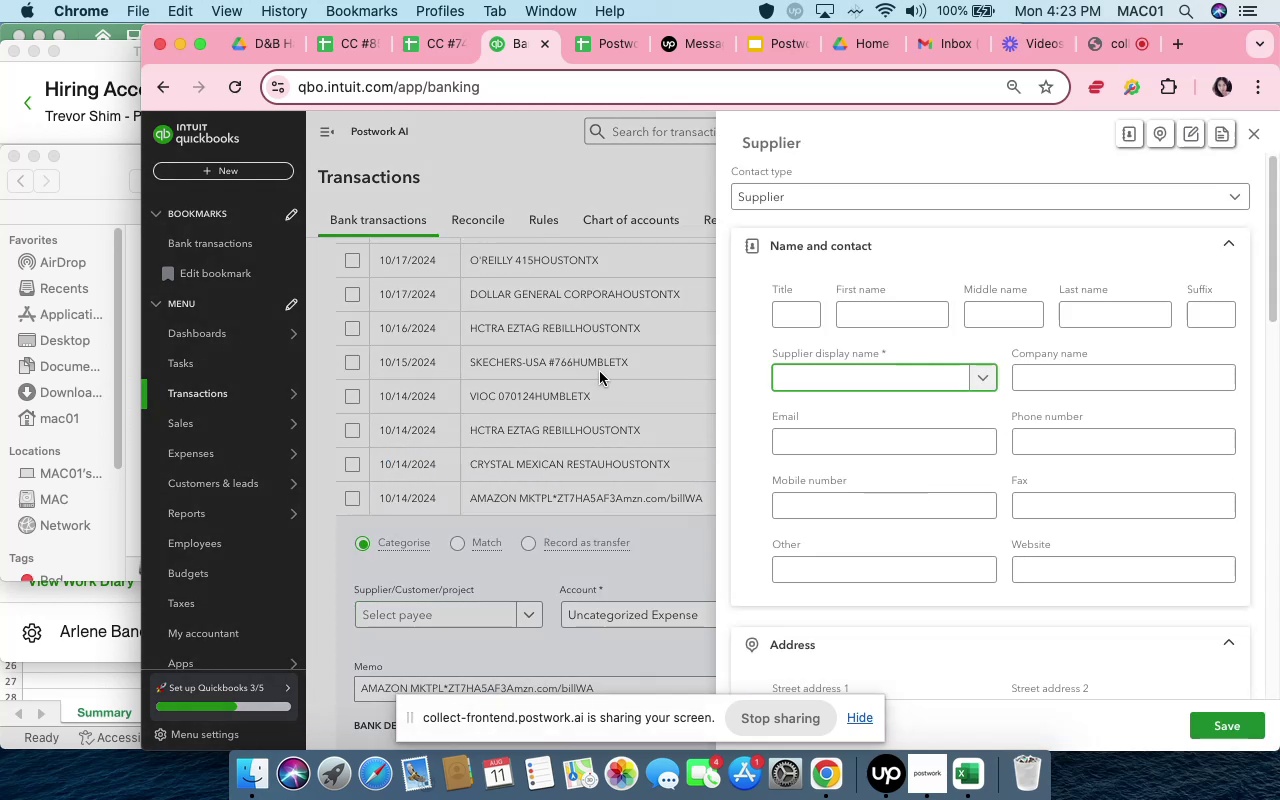 
type(Amazon)
 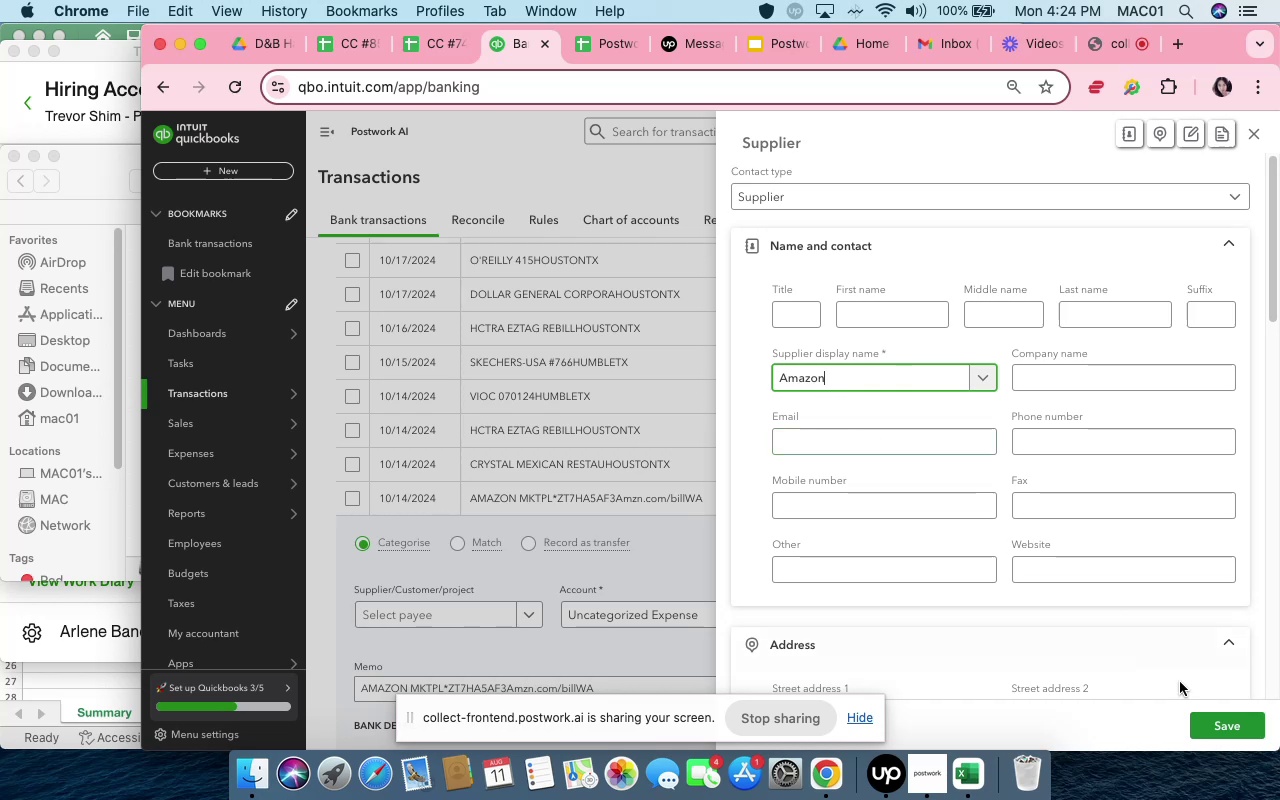 
left_click([1232, 720])
 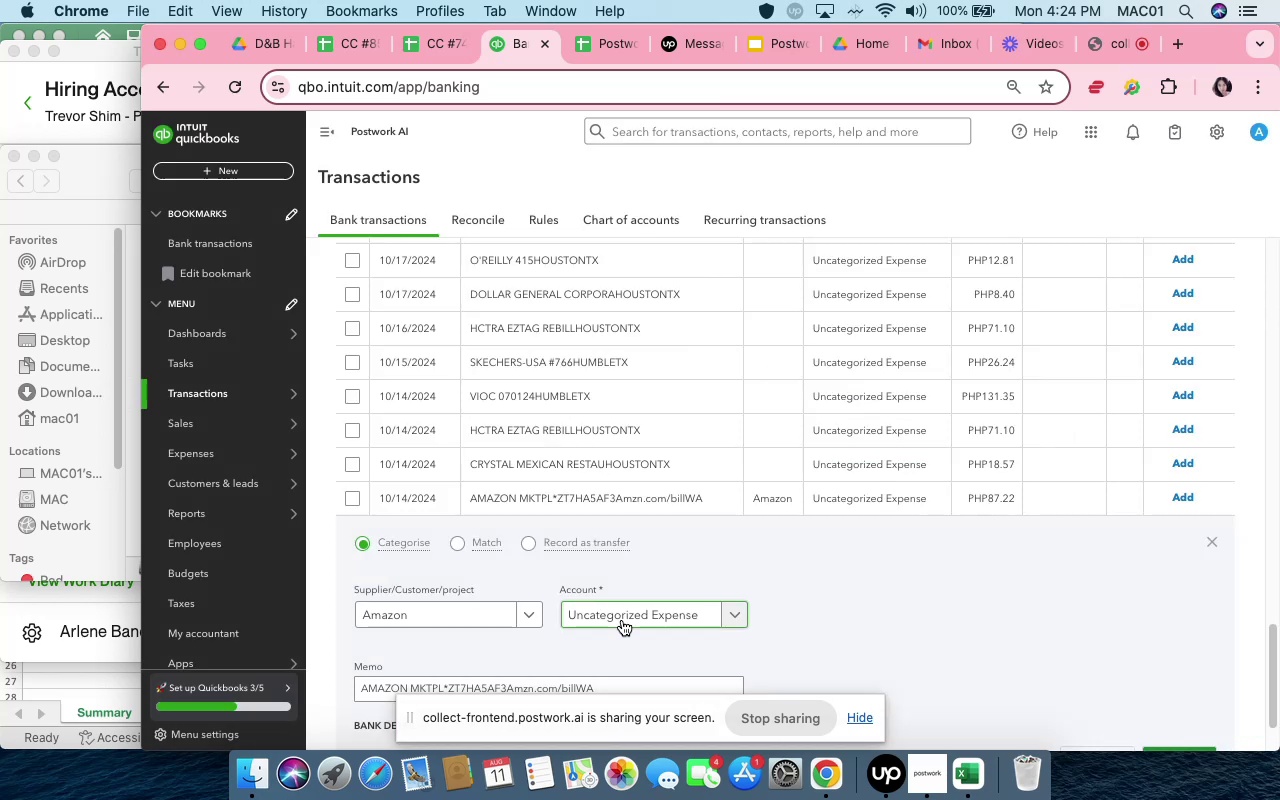 
left_click([621, 618])
 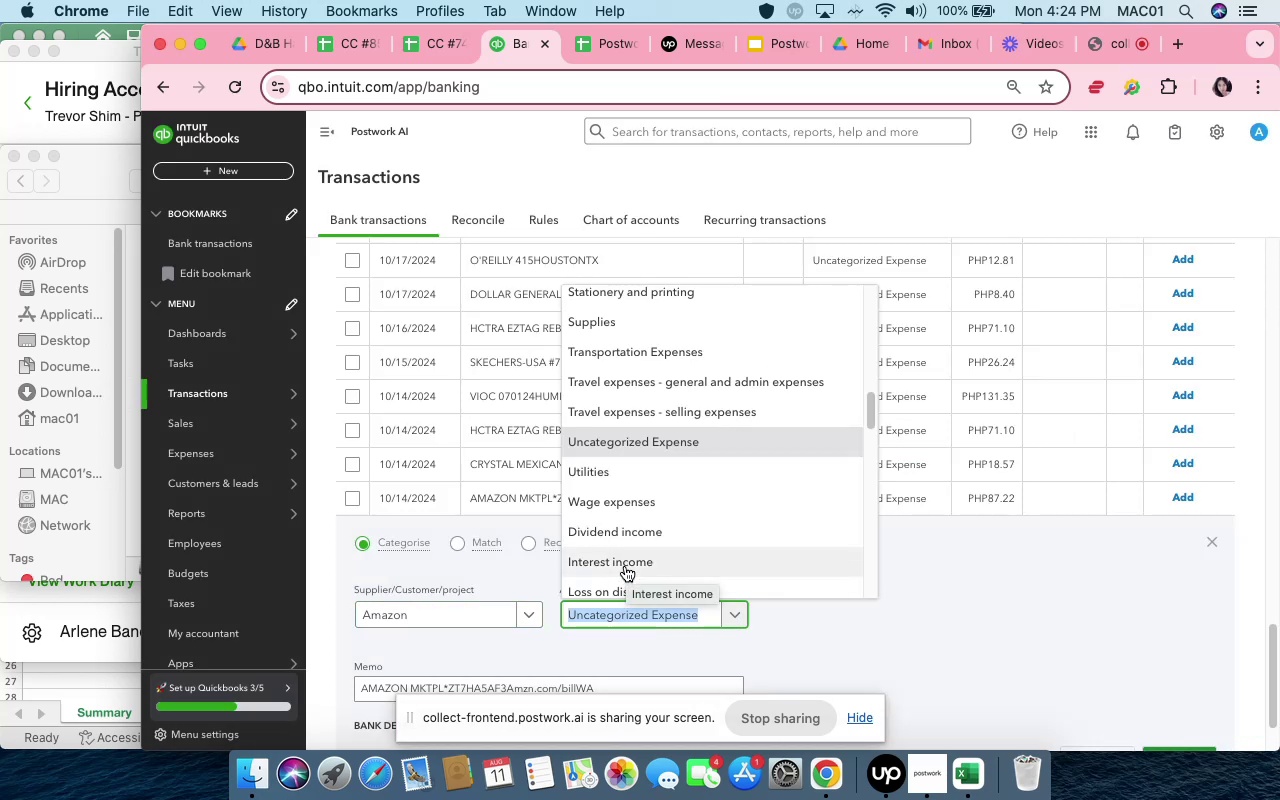 
wait(5.11)
 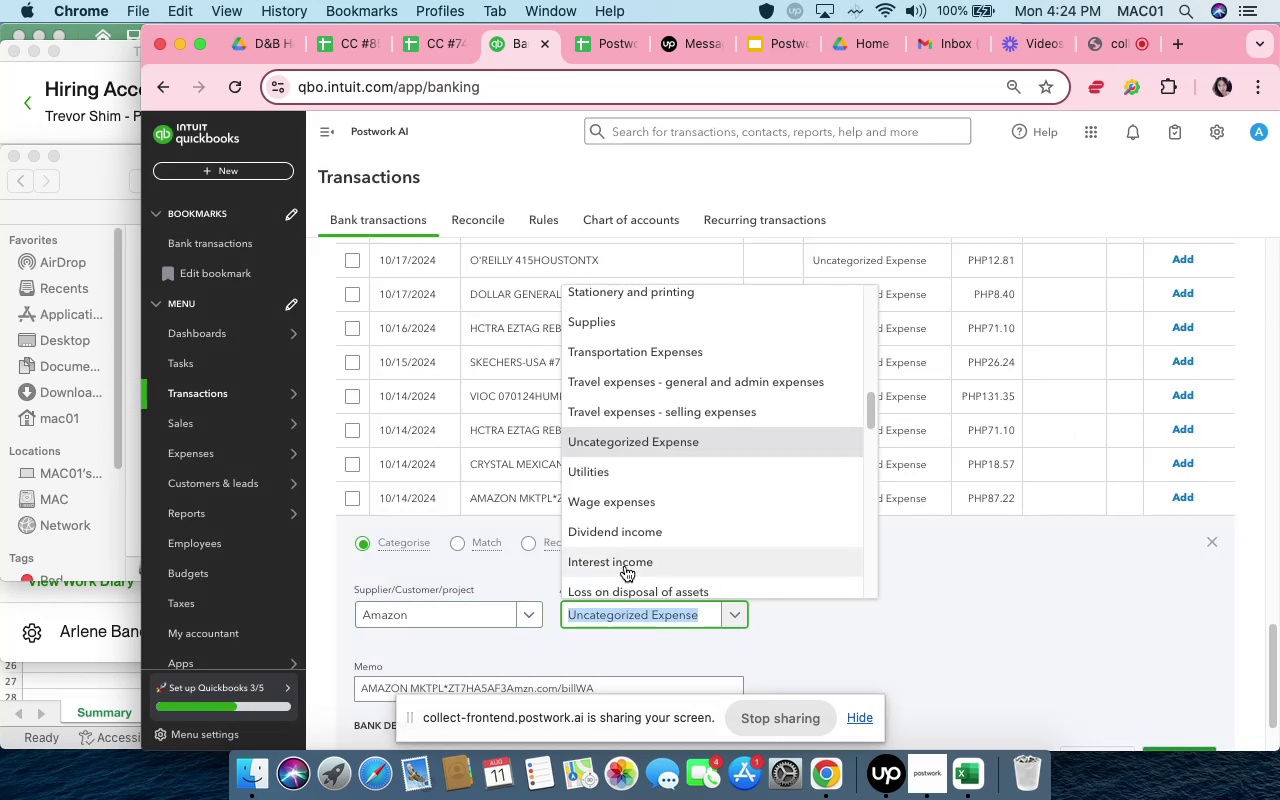 
type(off)
 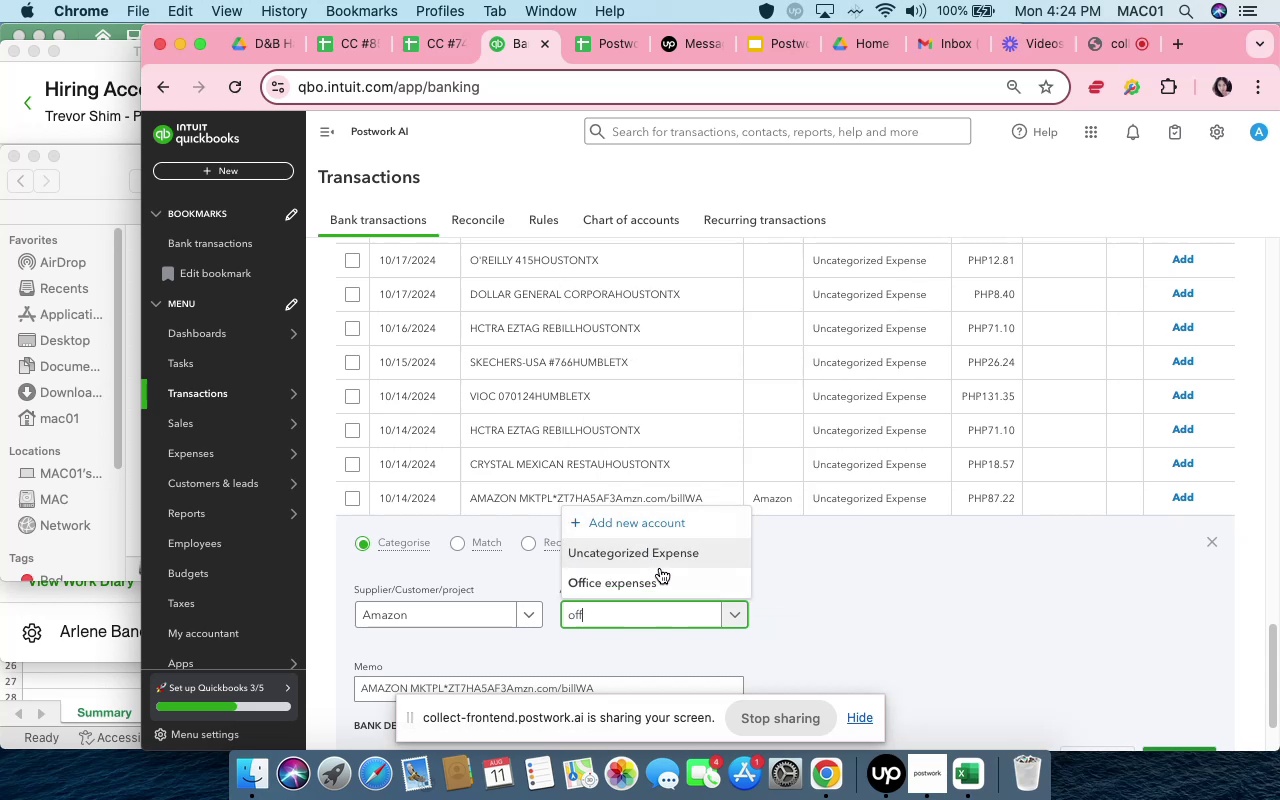 
left_click([667, 579])
 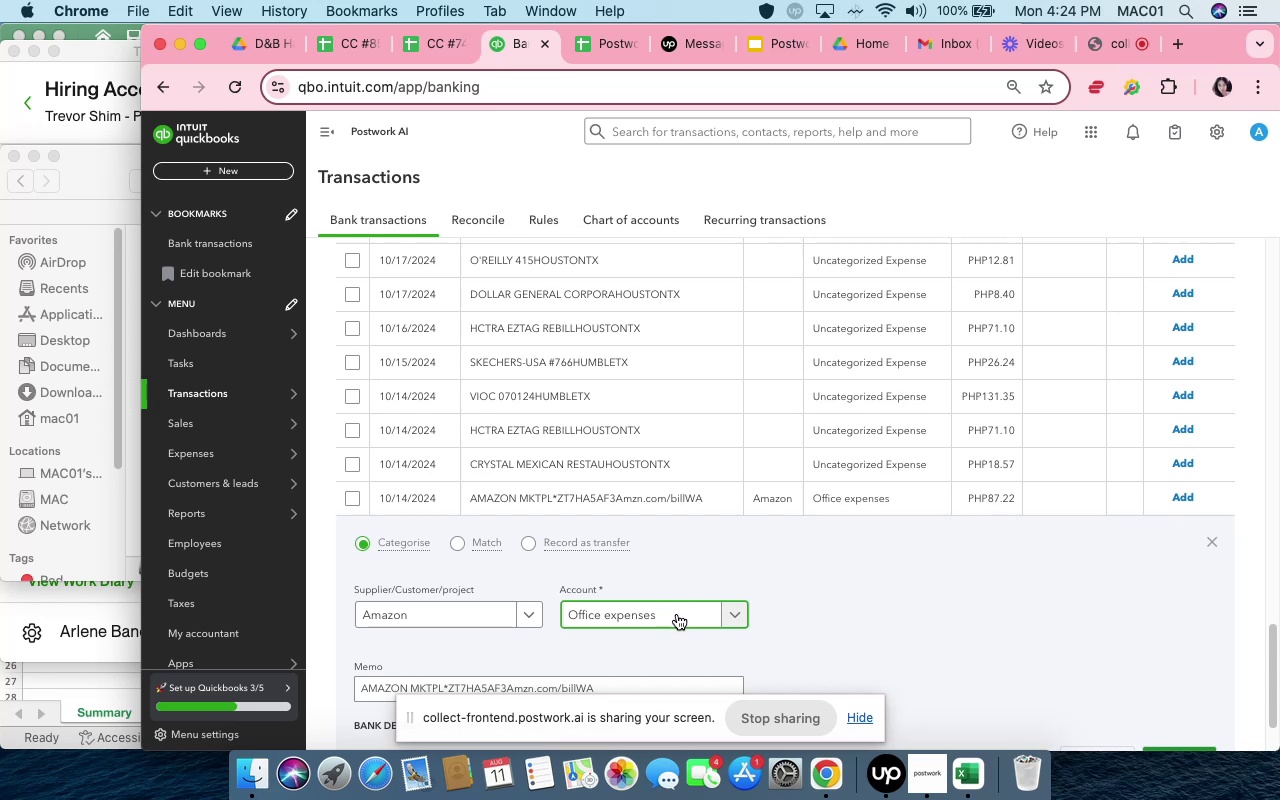 
wait(5.4)
 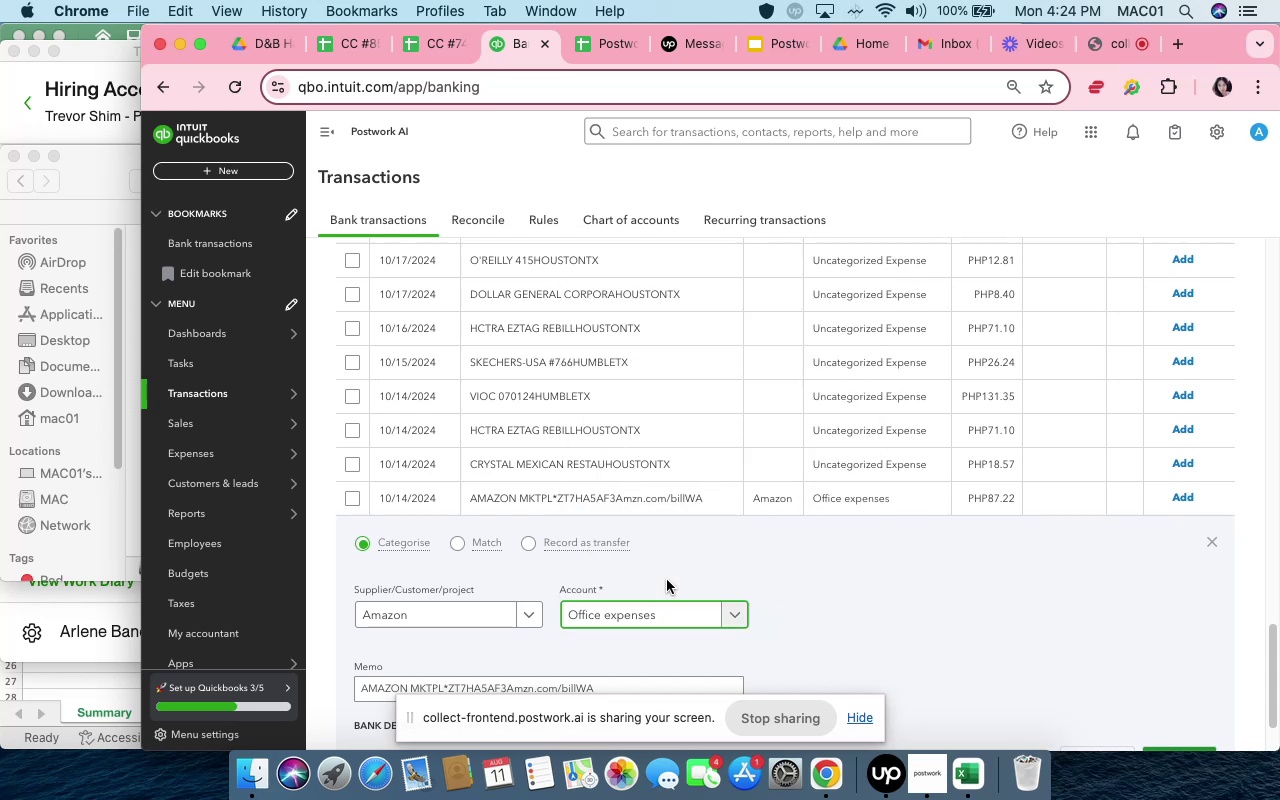 
scroll: coordinate [870, 594], scroll_direction: down, amount: 6.0
 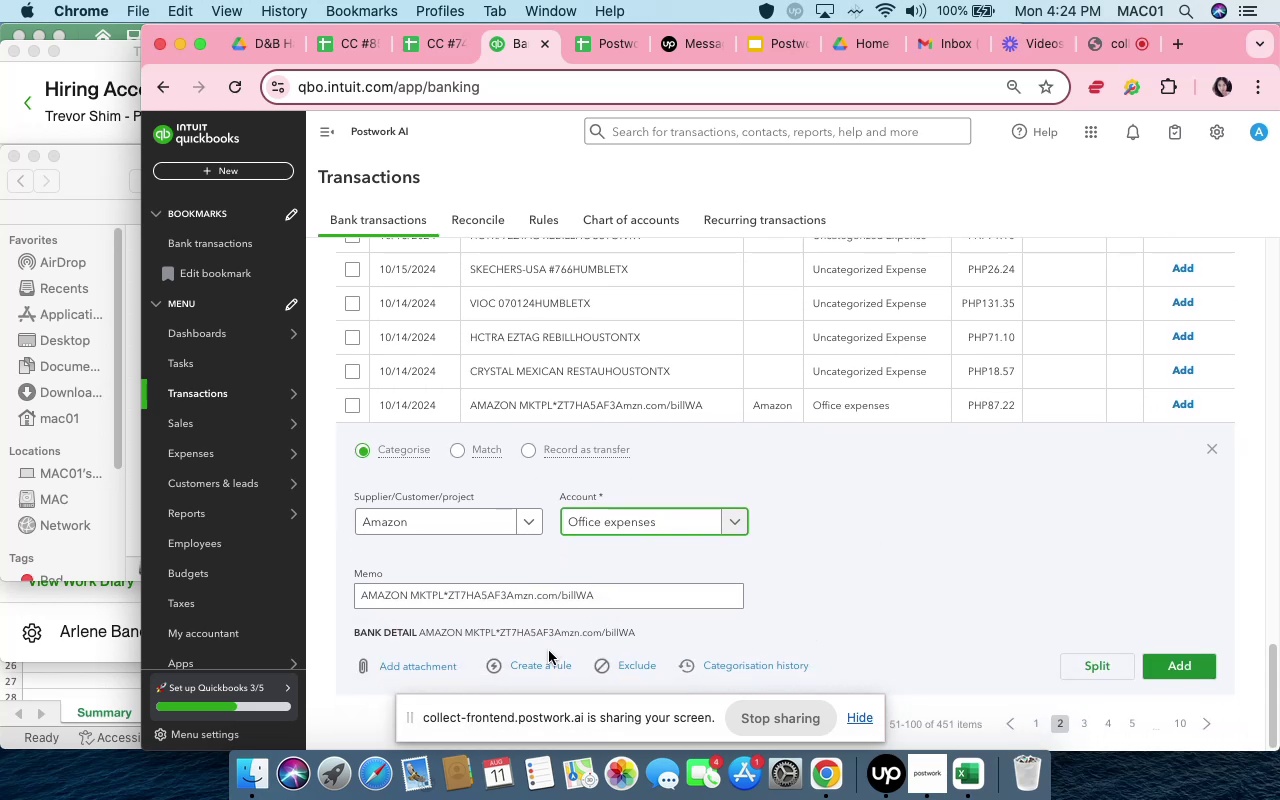 
left_click([545, 661])
 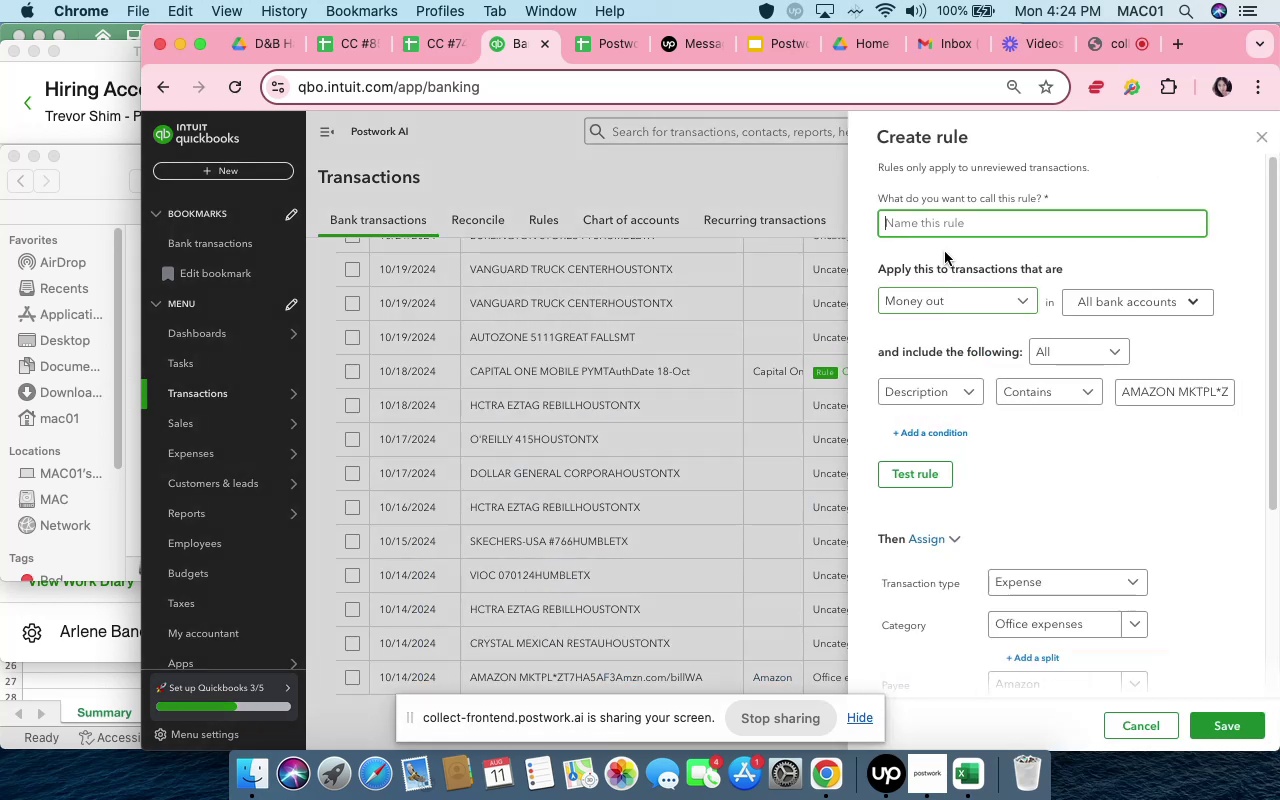 
type(Amazon)
 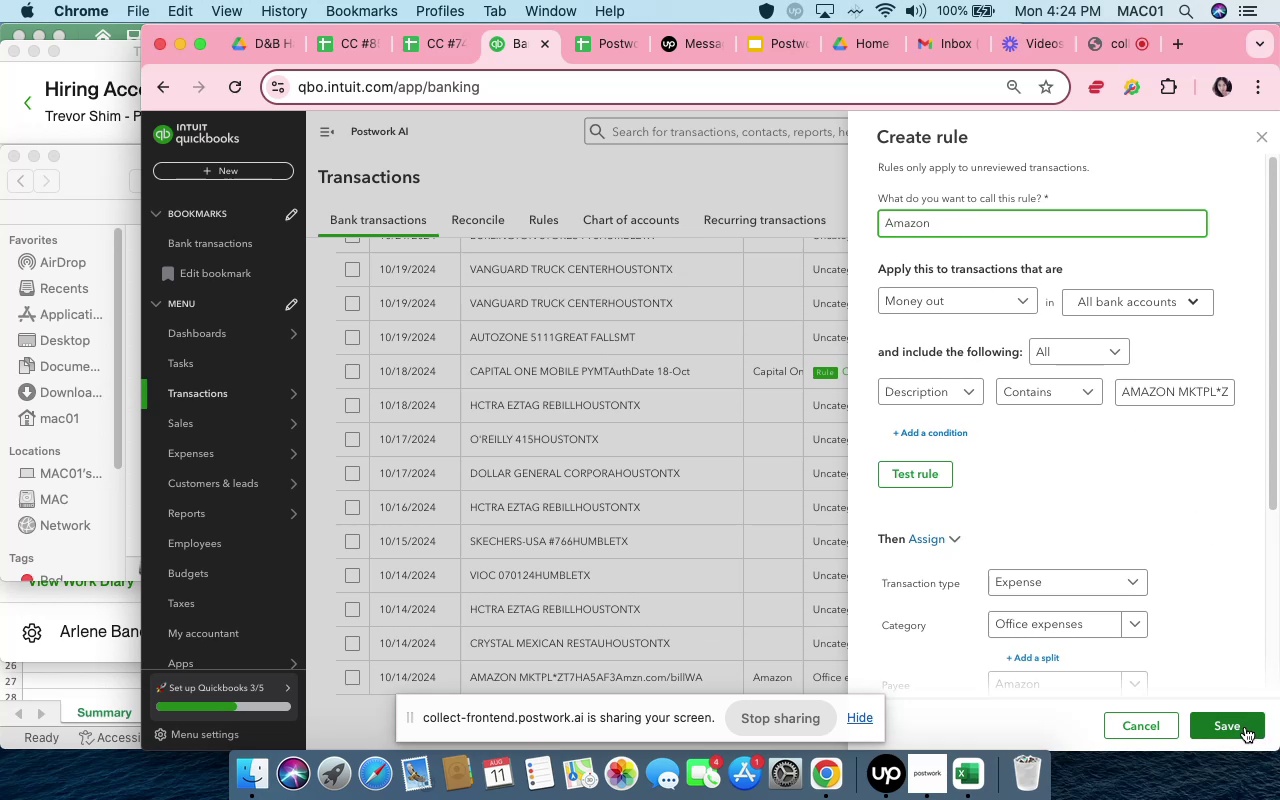 
left_click([1245, 727])
 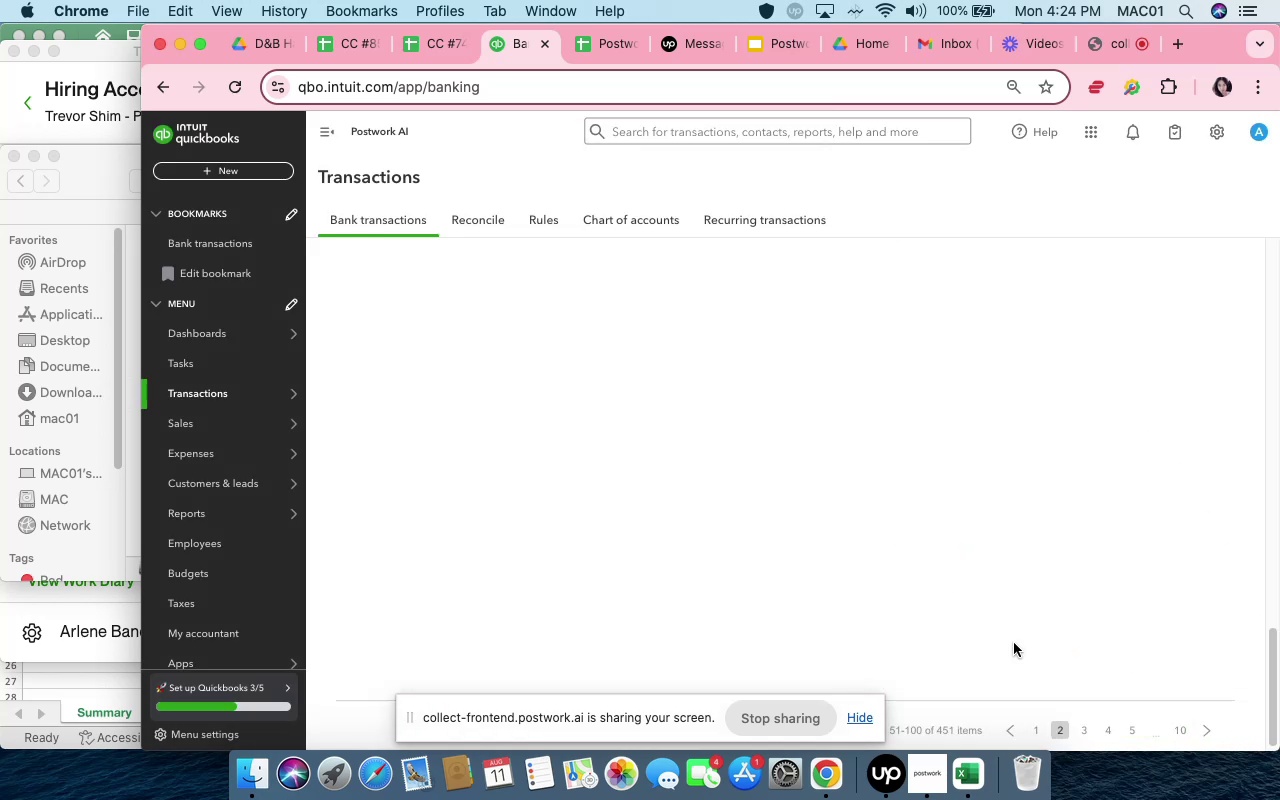 
scroll: coordinate [893, 605], scroll_direction: up, amount: 20.0
 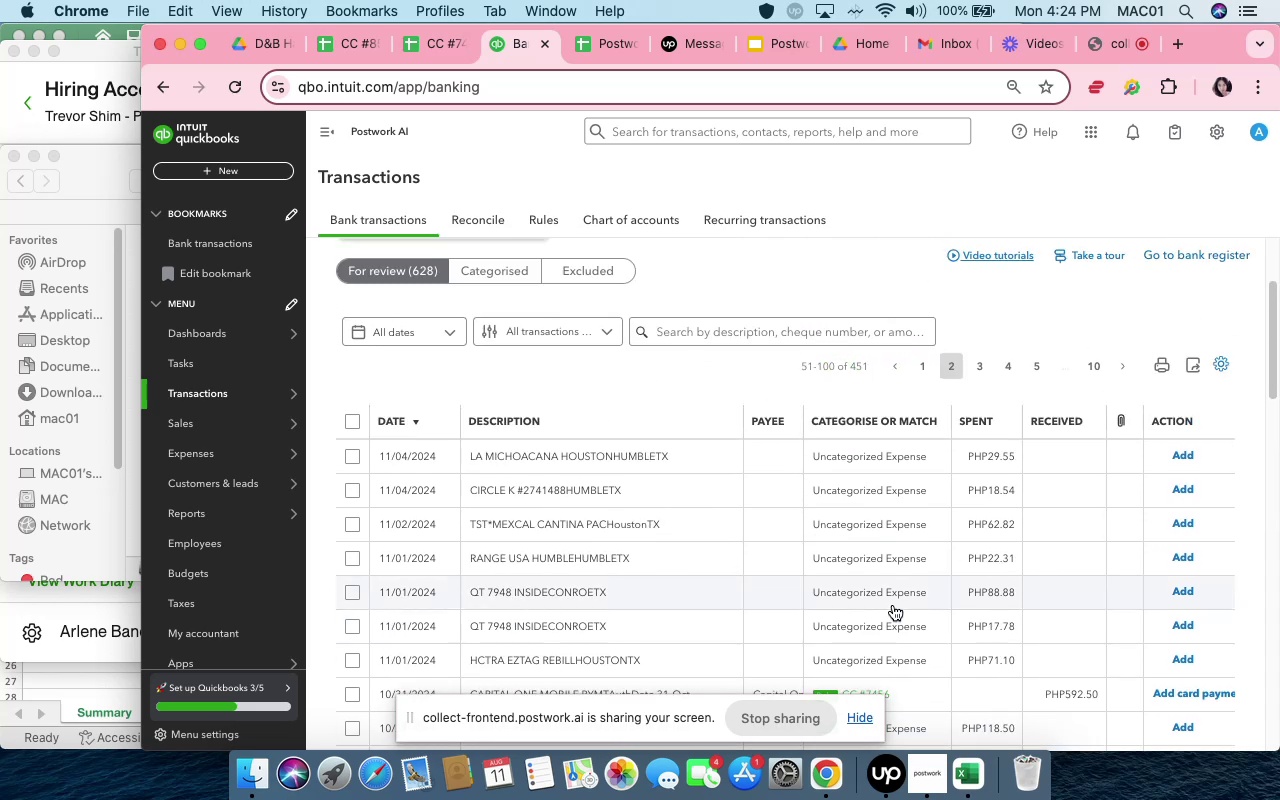 
scroll: coordinate [897, 607], scroll_direction: down, amount: 86.0
 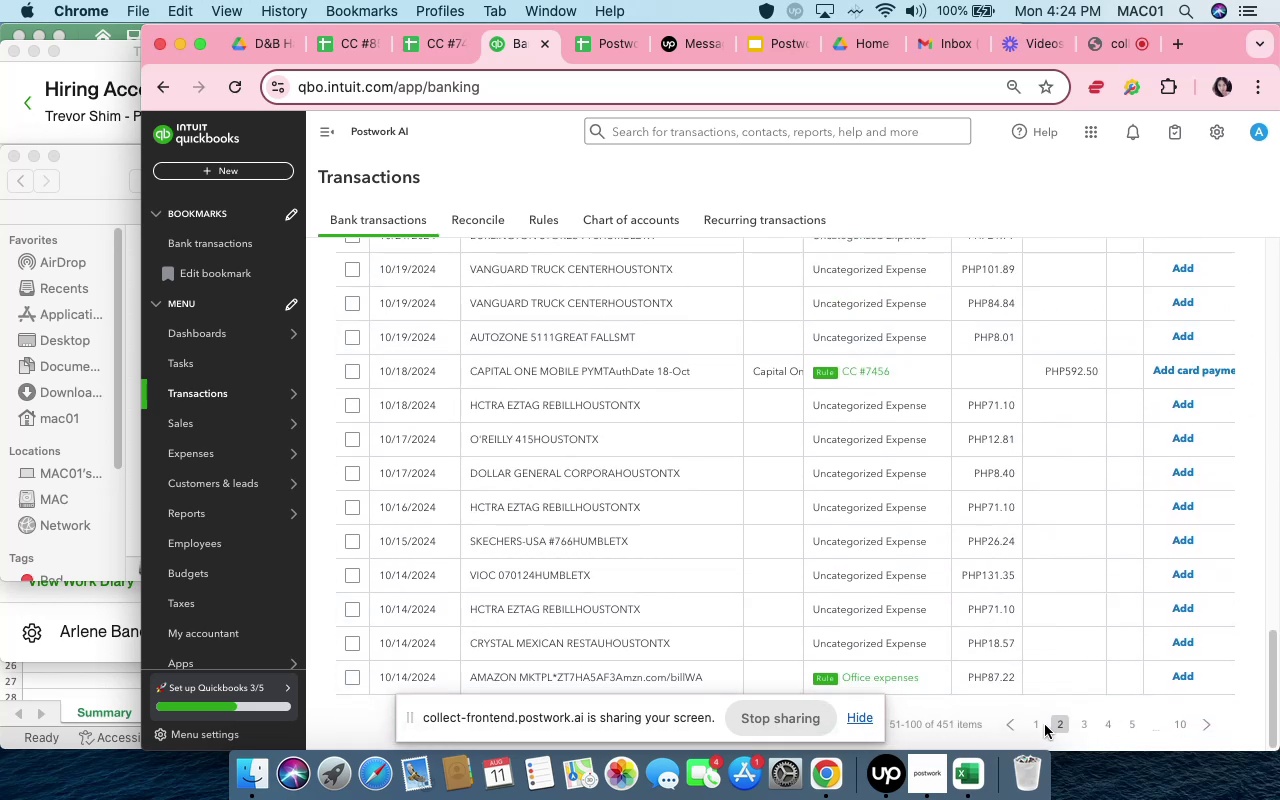 
left_click([1039, 724])
 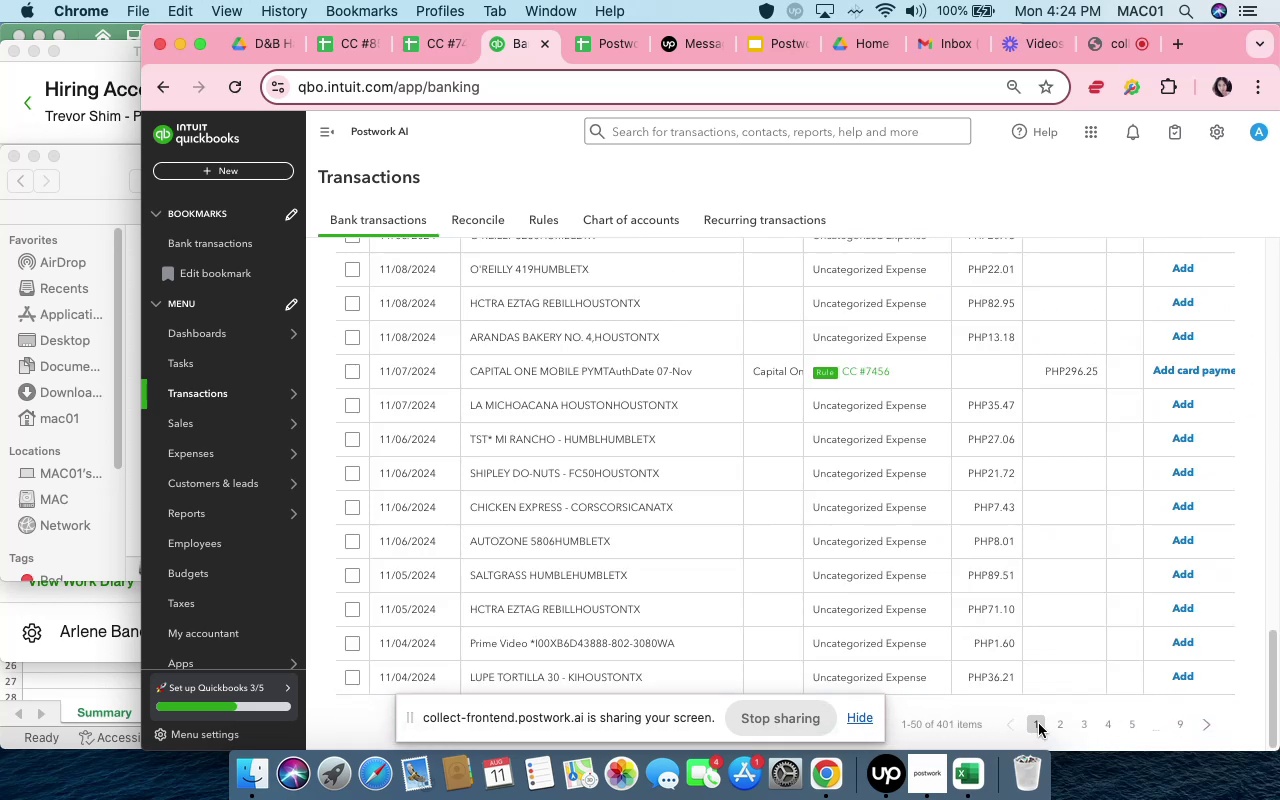 
scroll: coordinate [961, 557], scroll_direction: down, amount: 9.0
 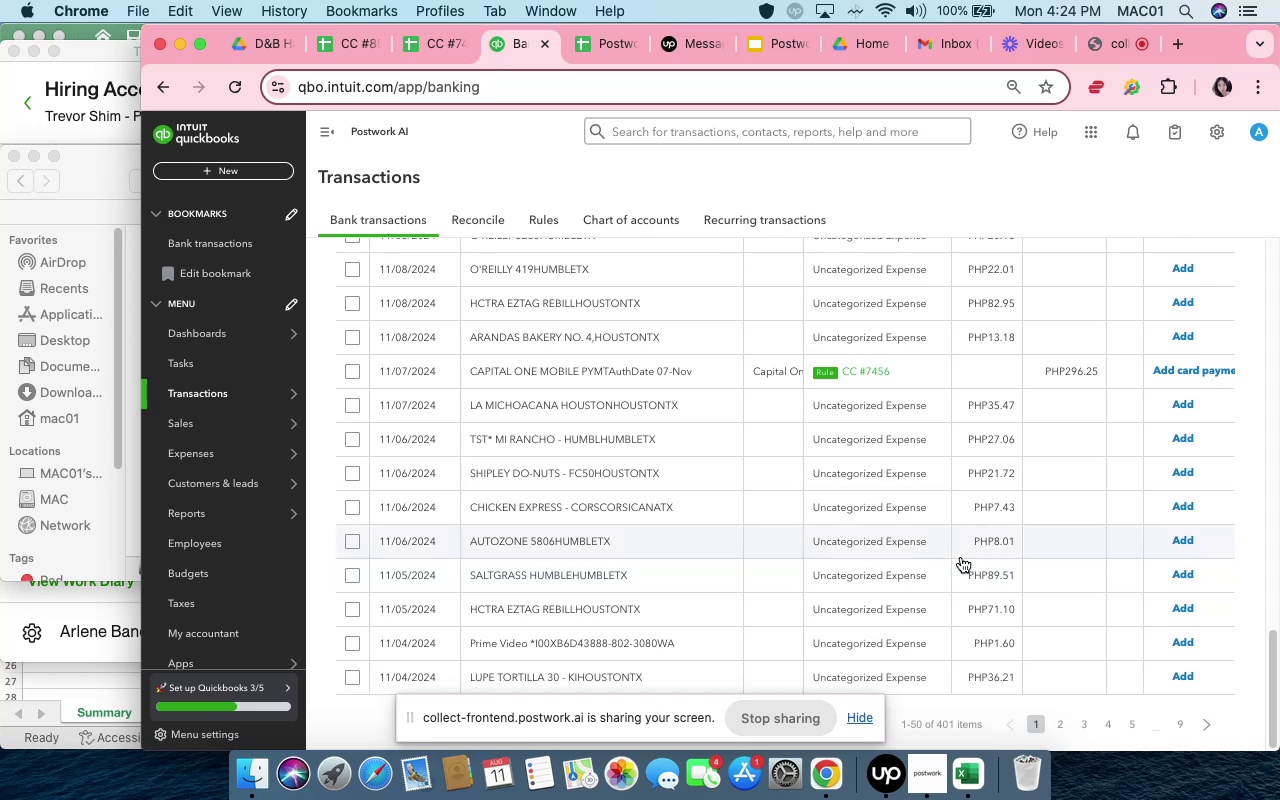 
left_click([915, 546])
 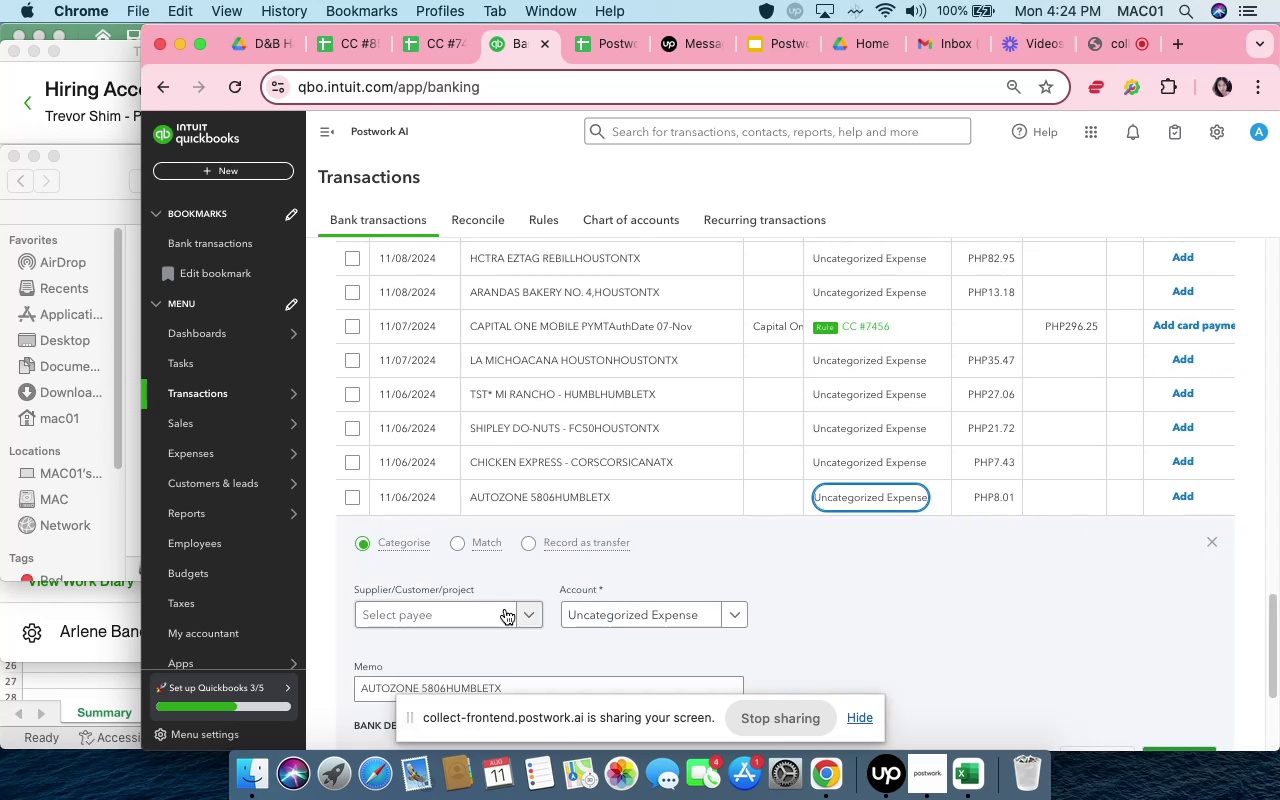 
left_click([497, 619])
 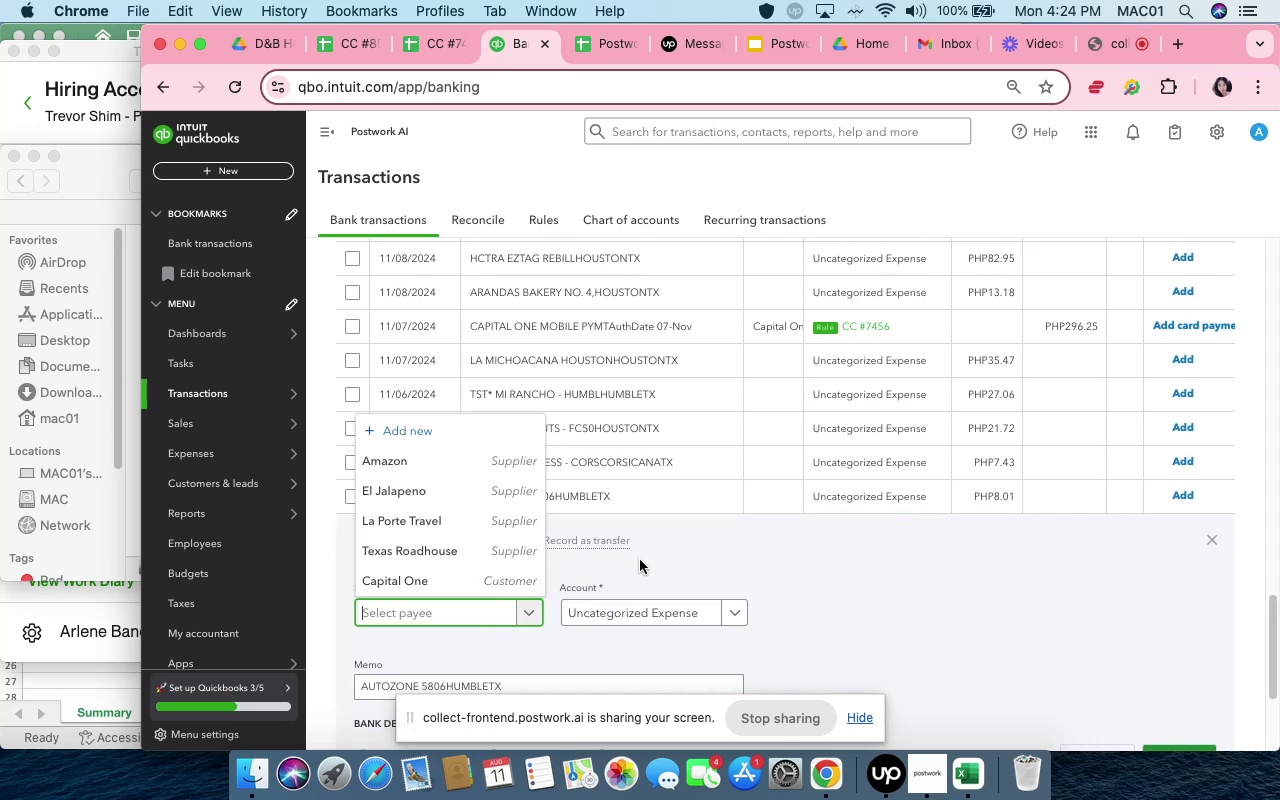 
left_click([726, 541])
 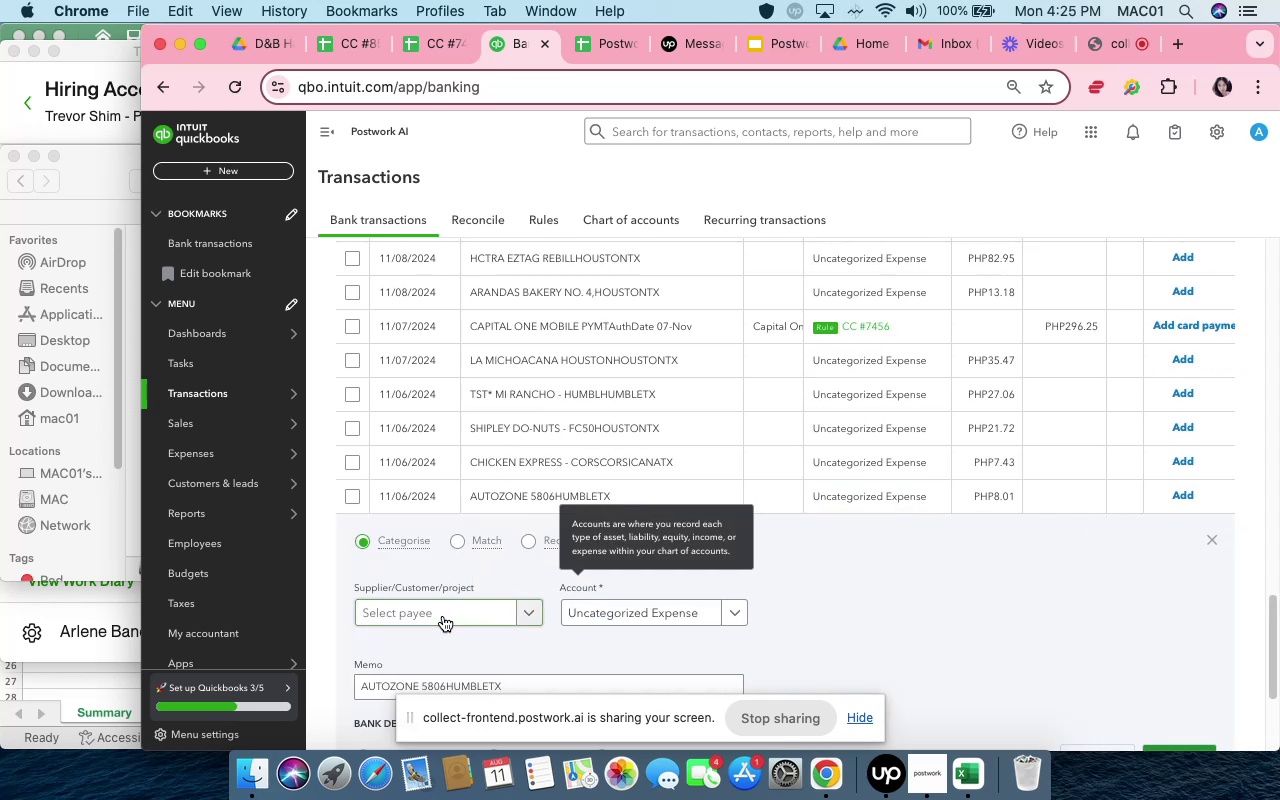 
left_click([443, 615])
 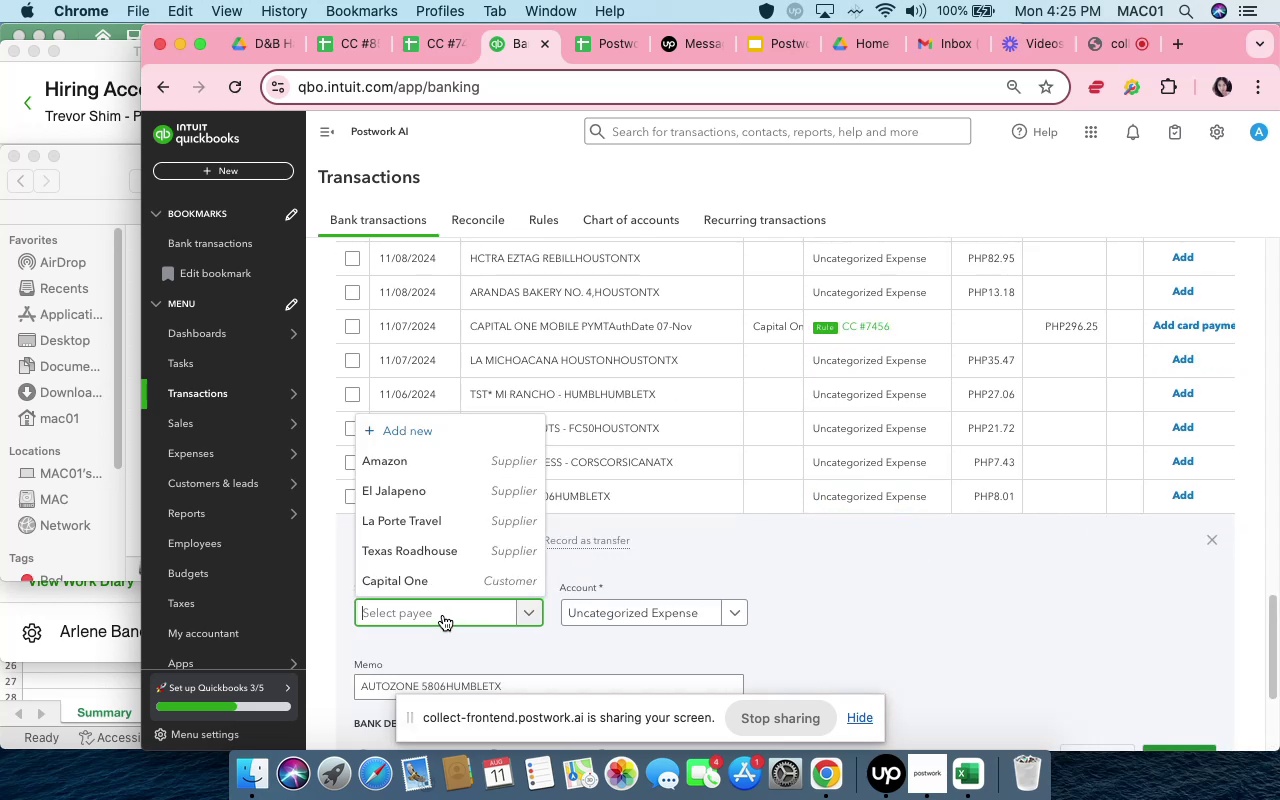 
type(Autozone)
 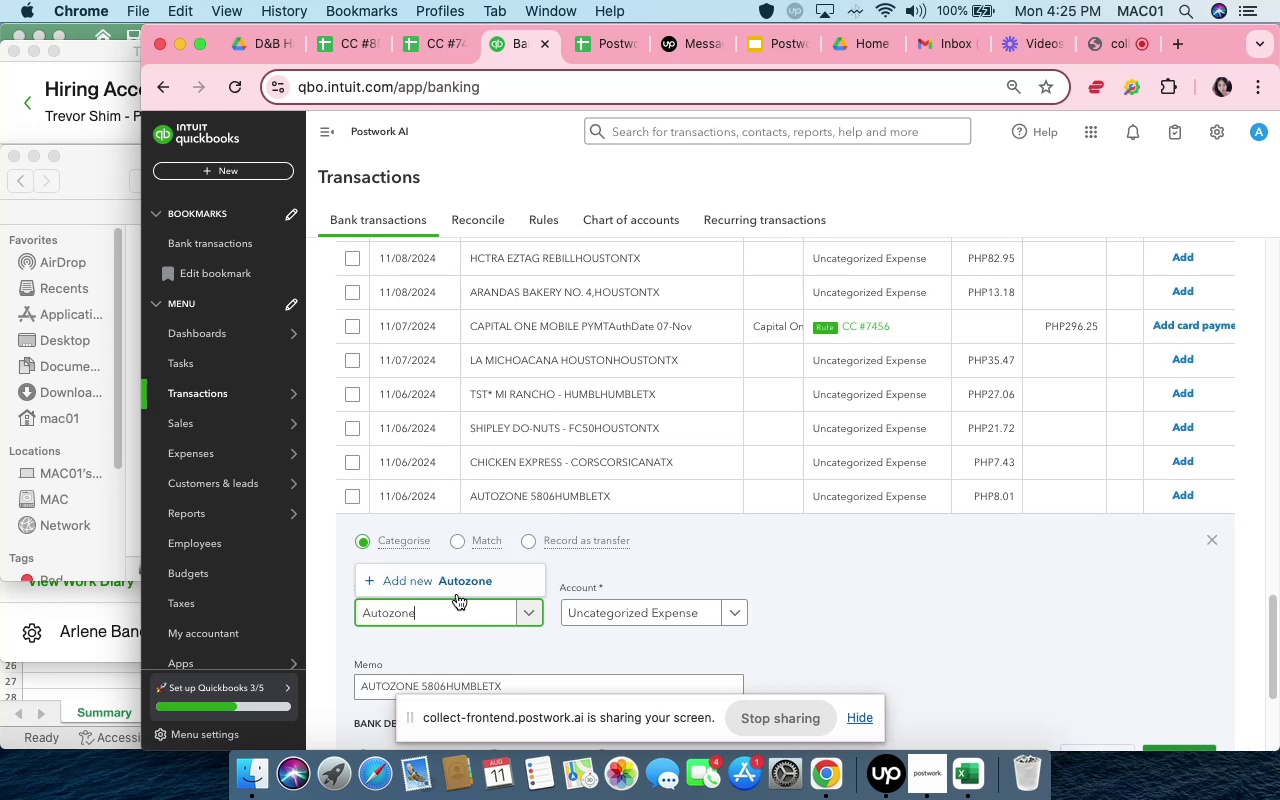 
left_click([460, 580])
 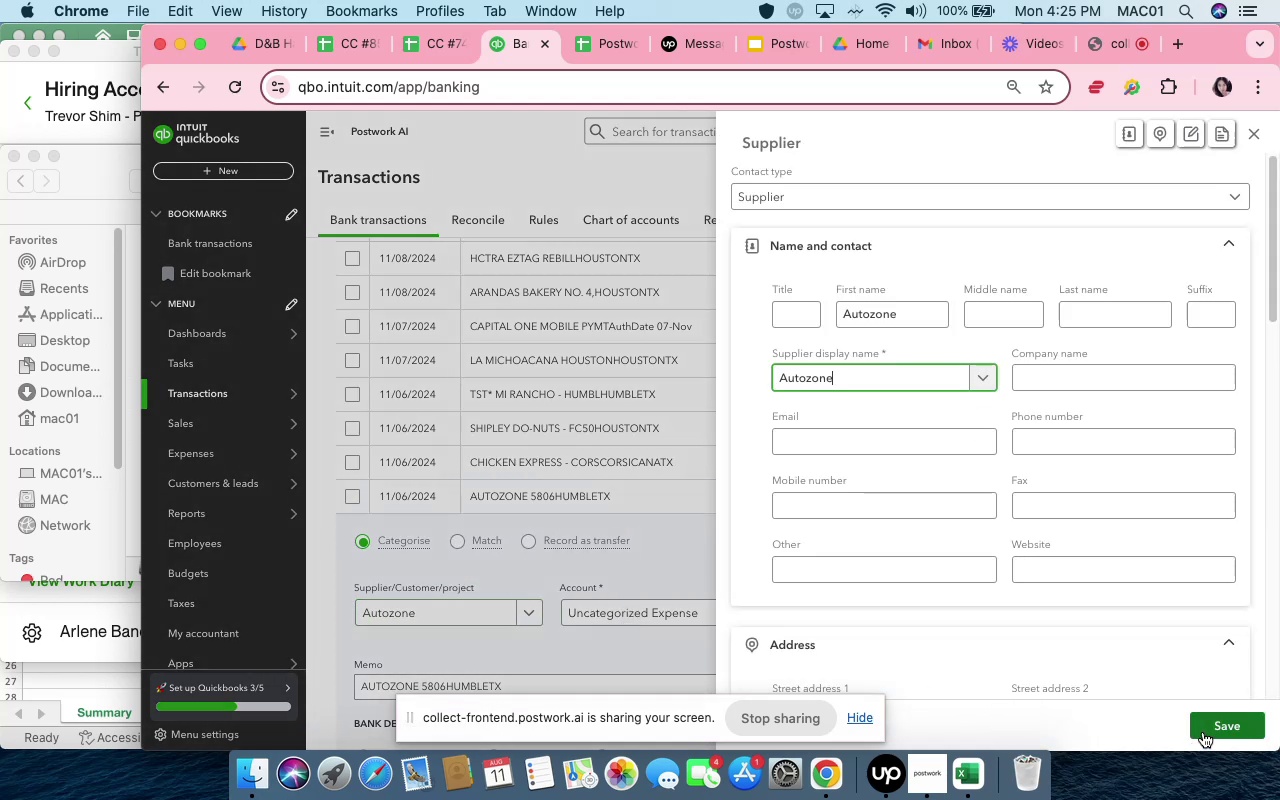 
mouse_move([625, 590])
 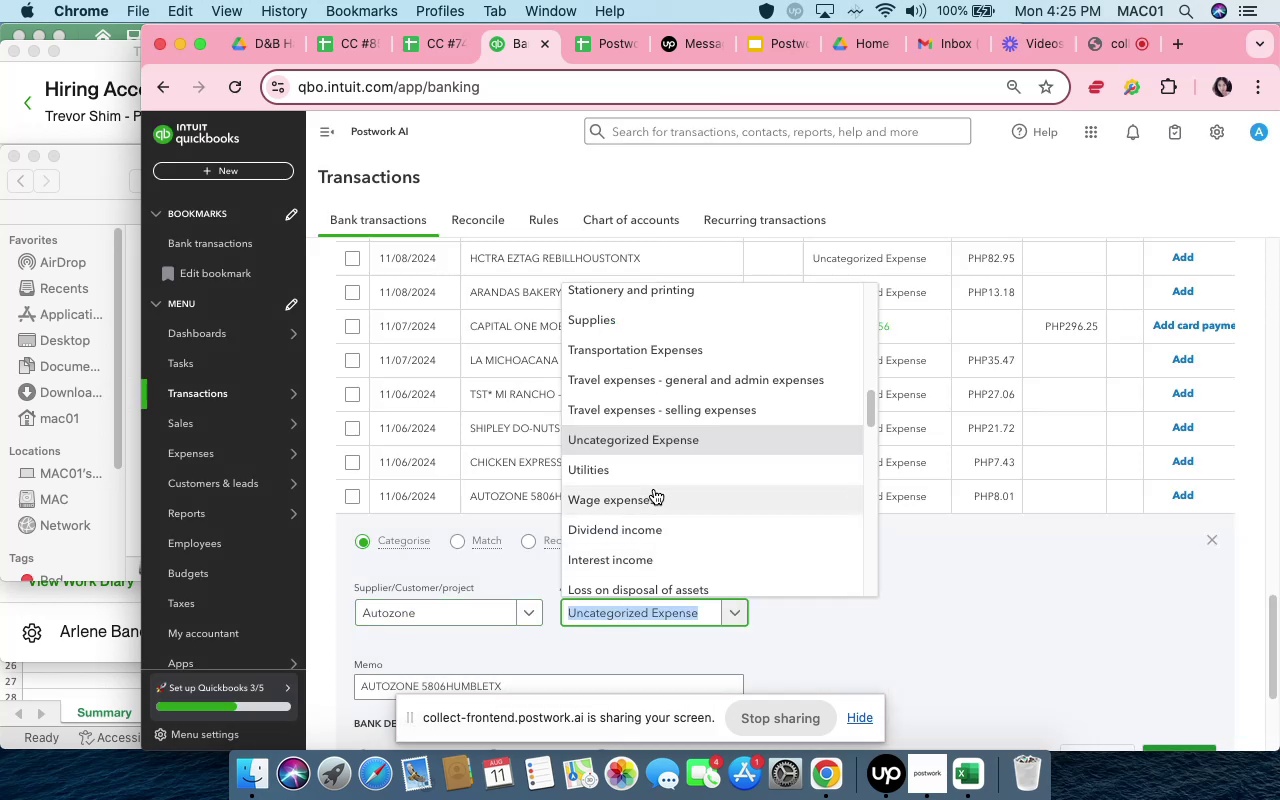 
scroll: coordinate [654, 489], scroll_direction: up, amount: 7.0
 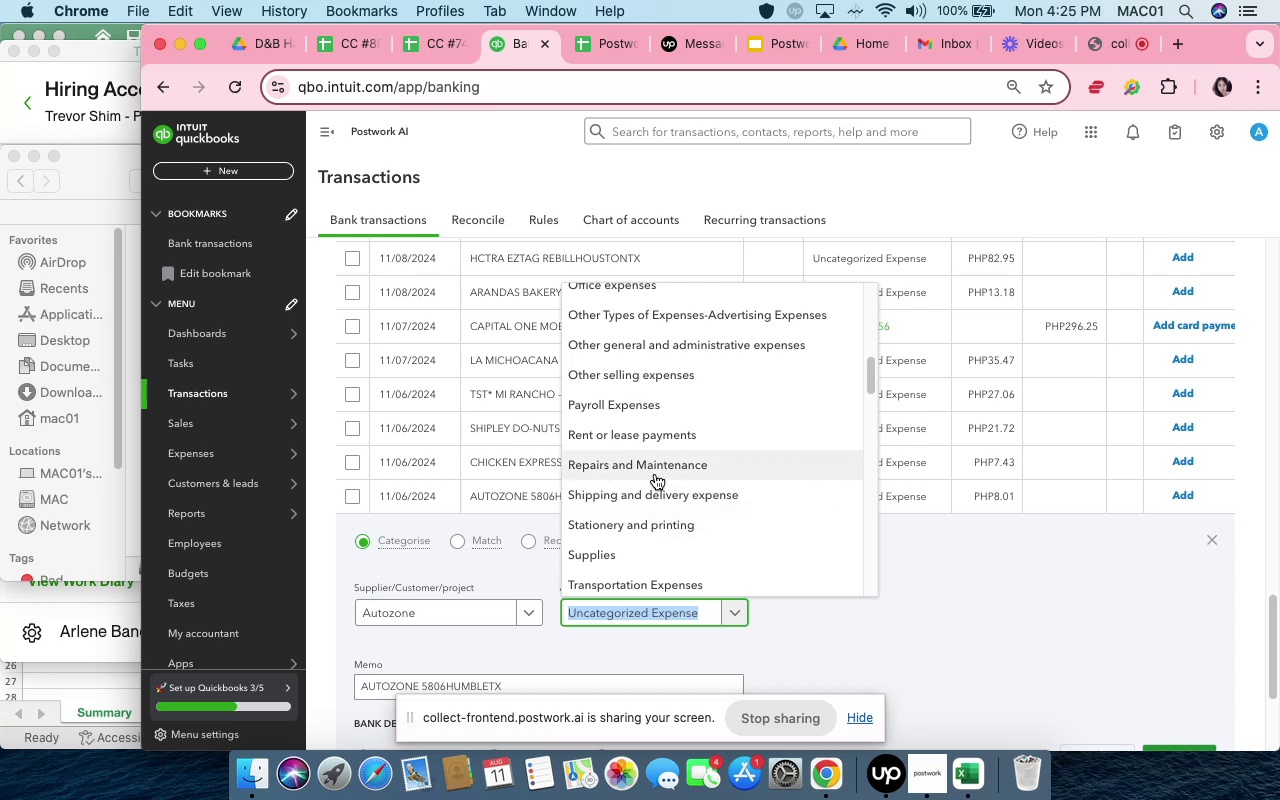 
wait(10.11)
 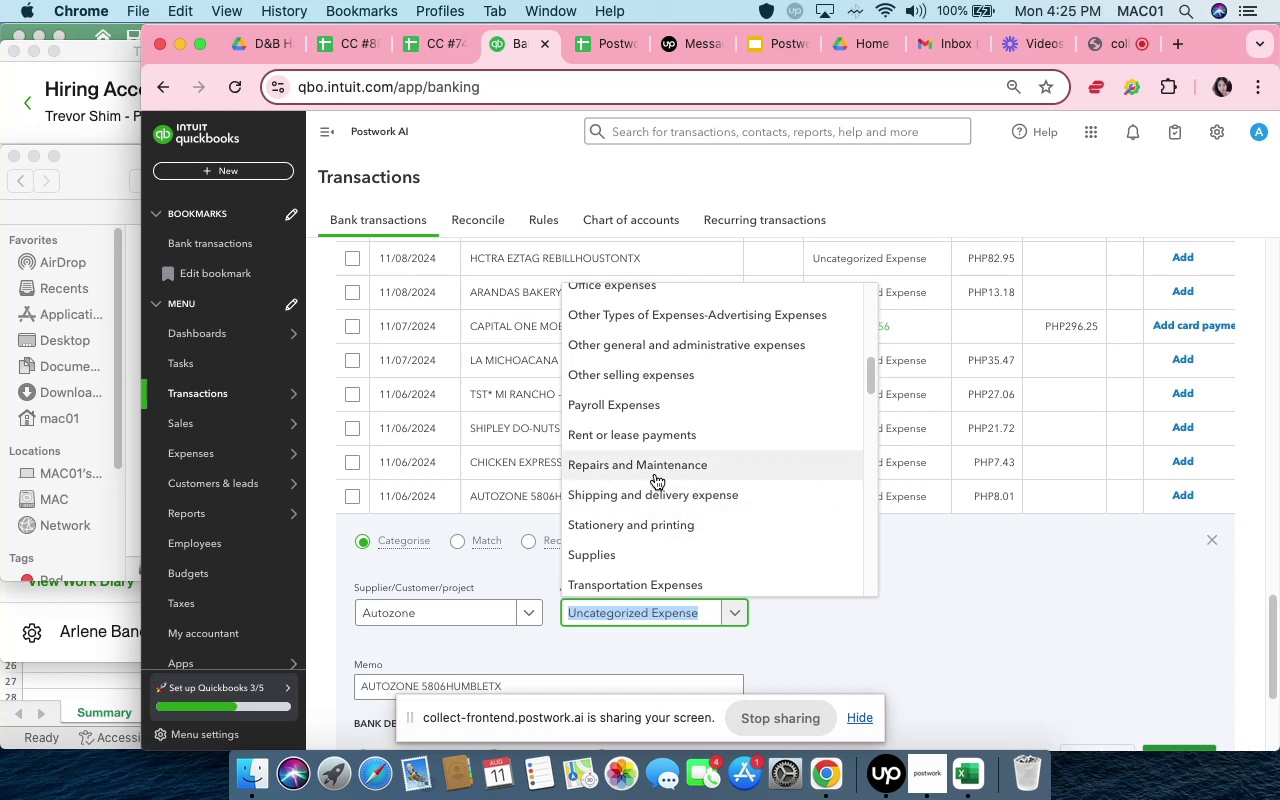 
left_click([962, 646])
 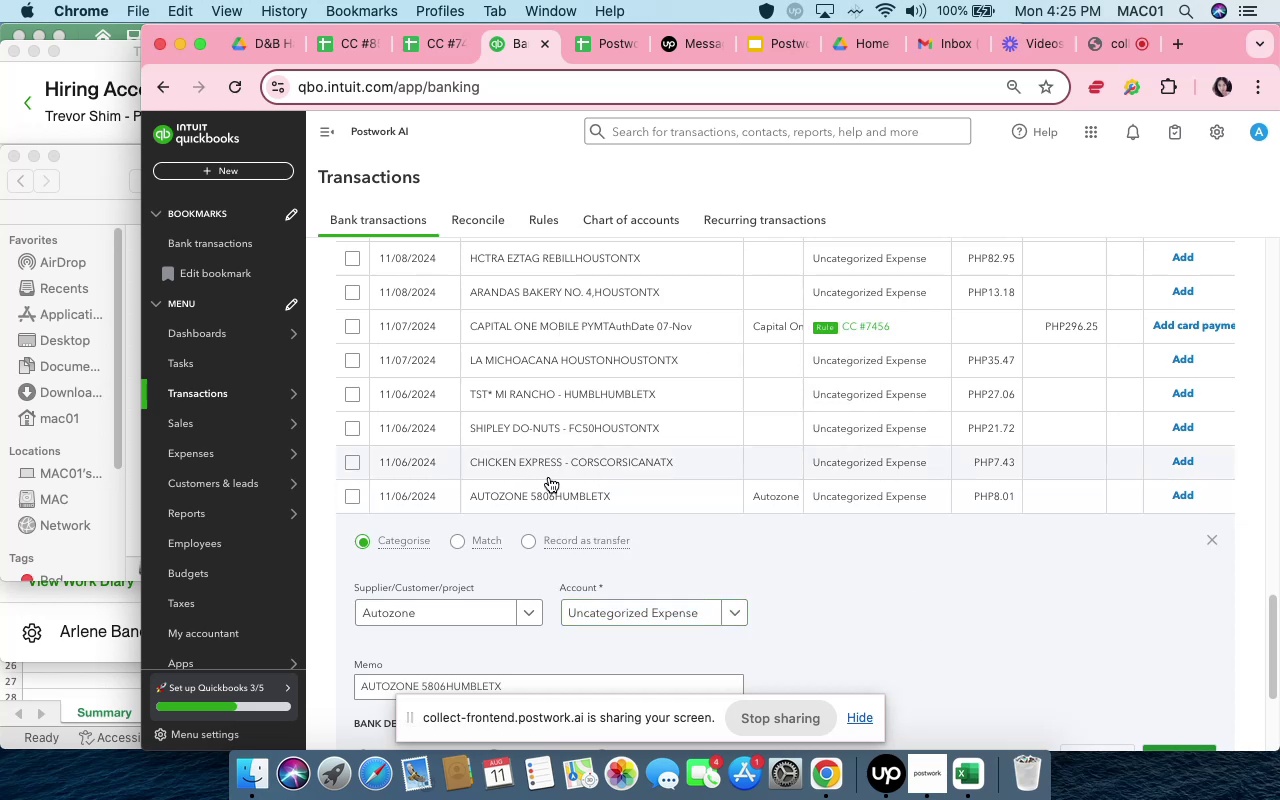 
left_click([772, 574])
 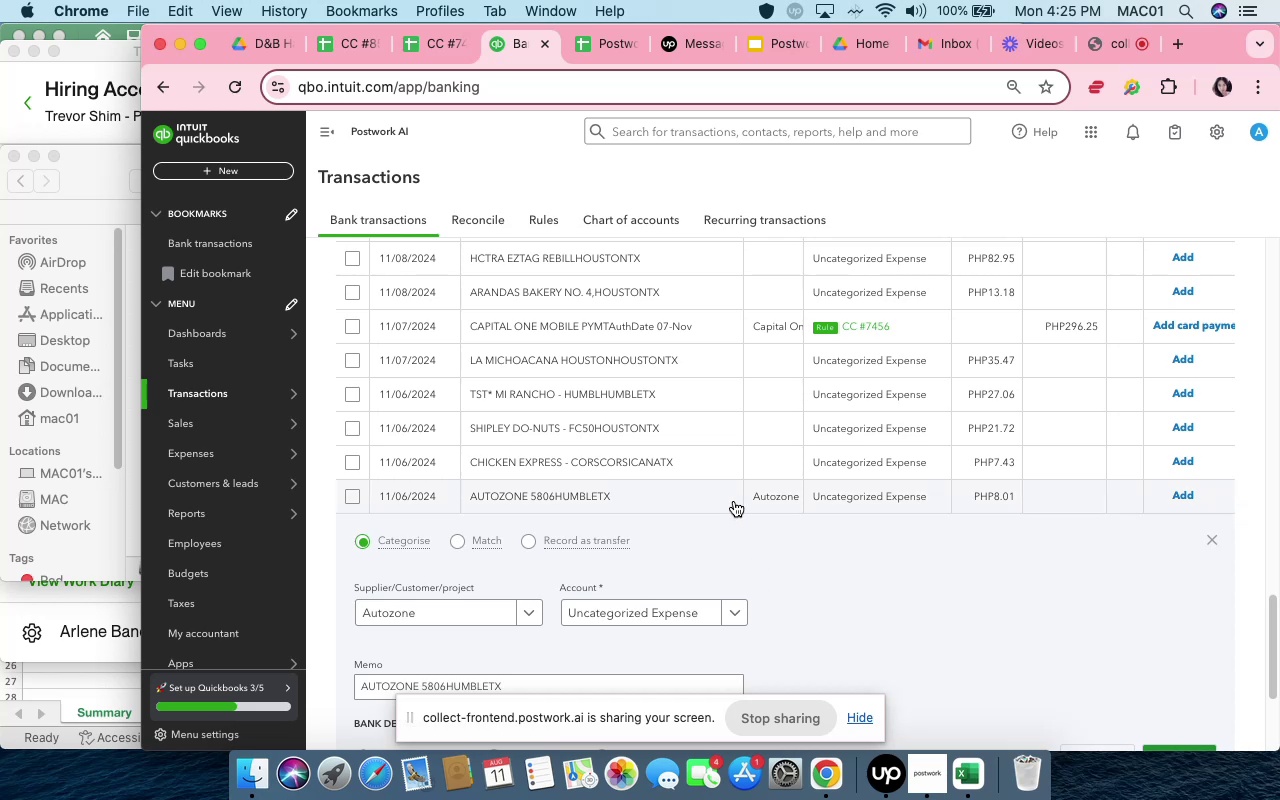 
left_click([734, 501])
 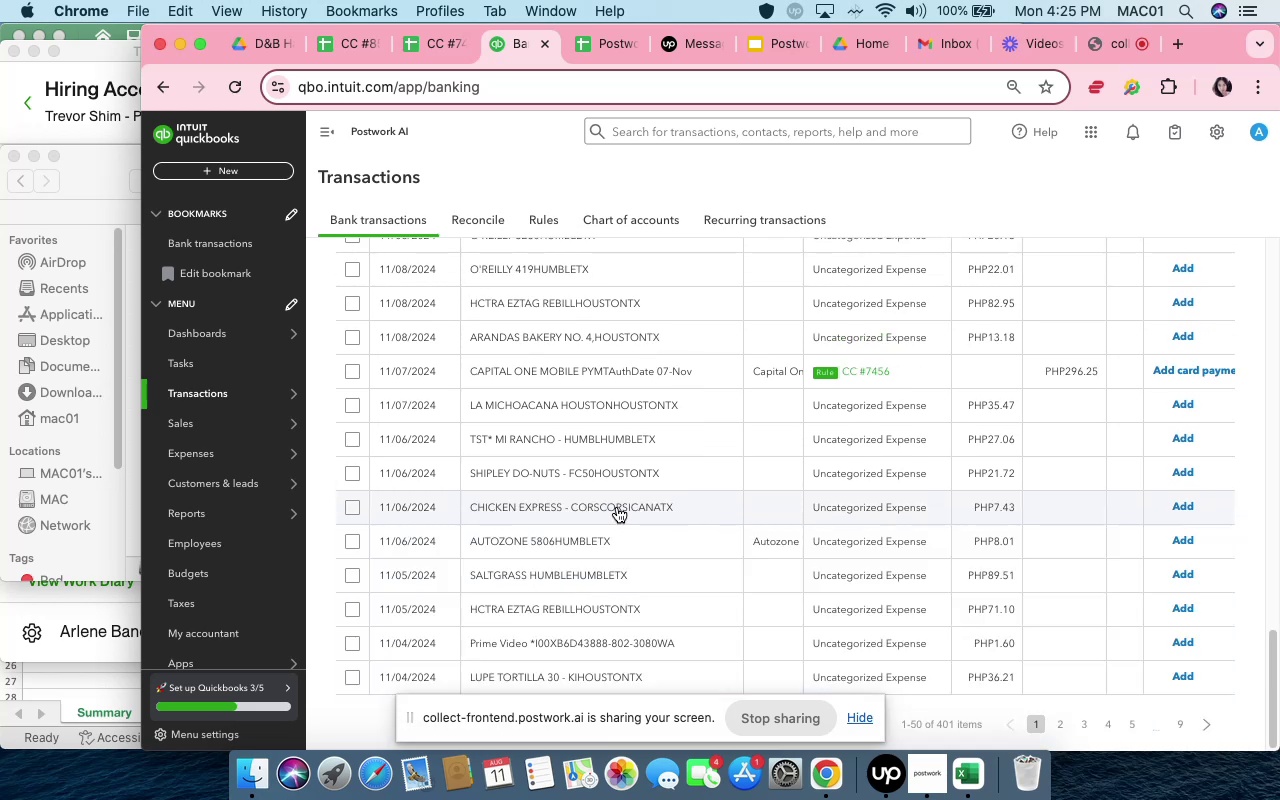 
left_click([618, 507])
 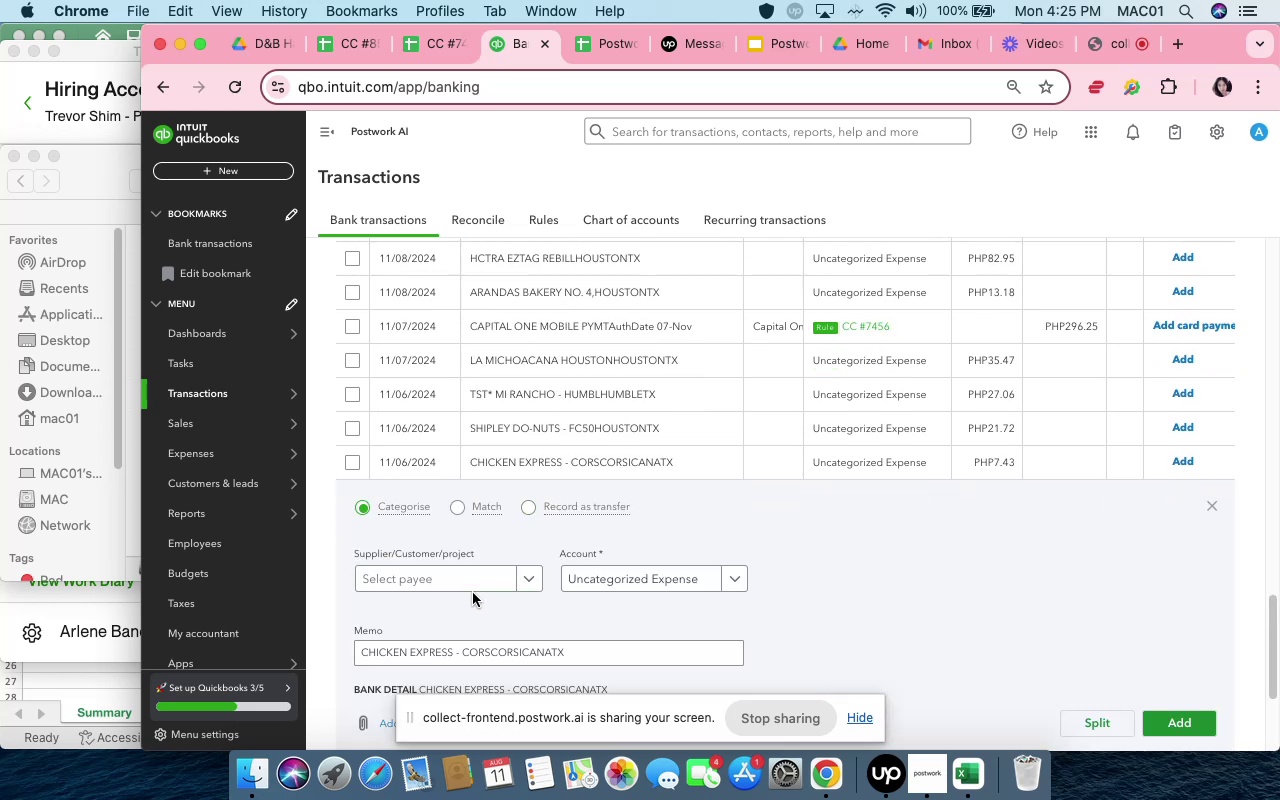 
left_click([471, 583])
 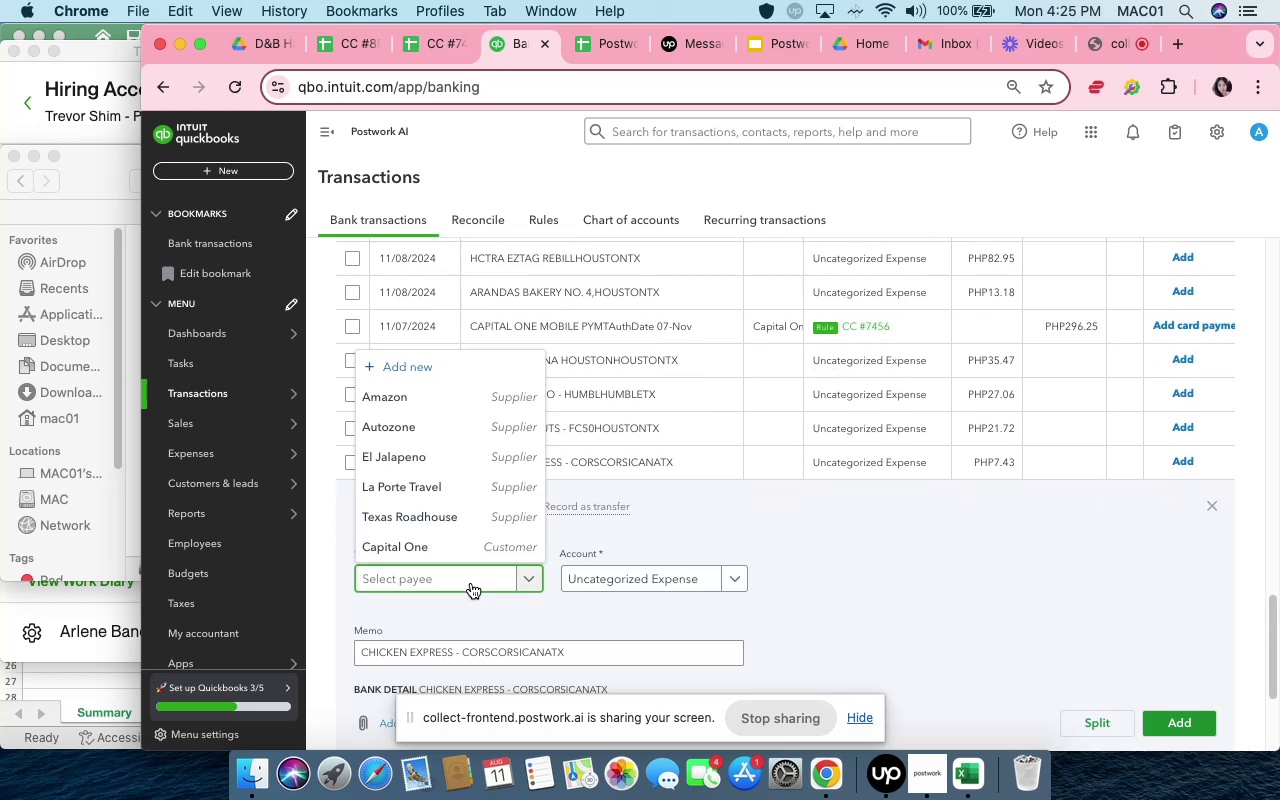 
type(Chicken Express)
 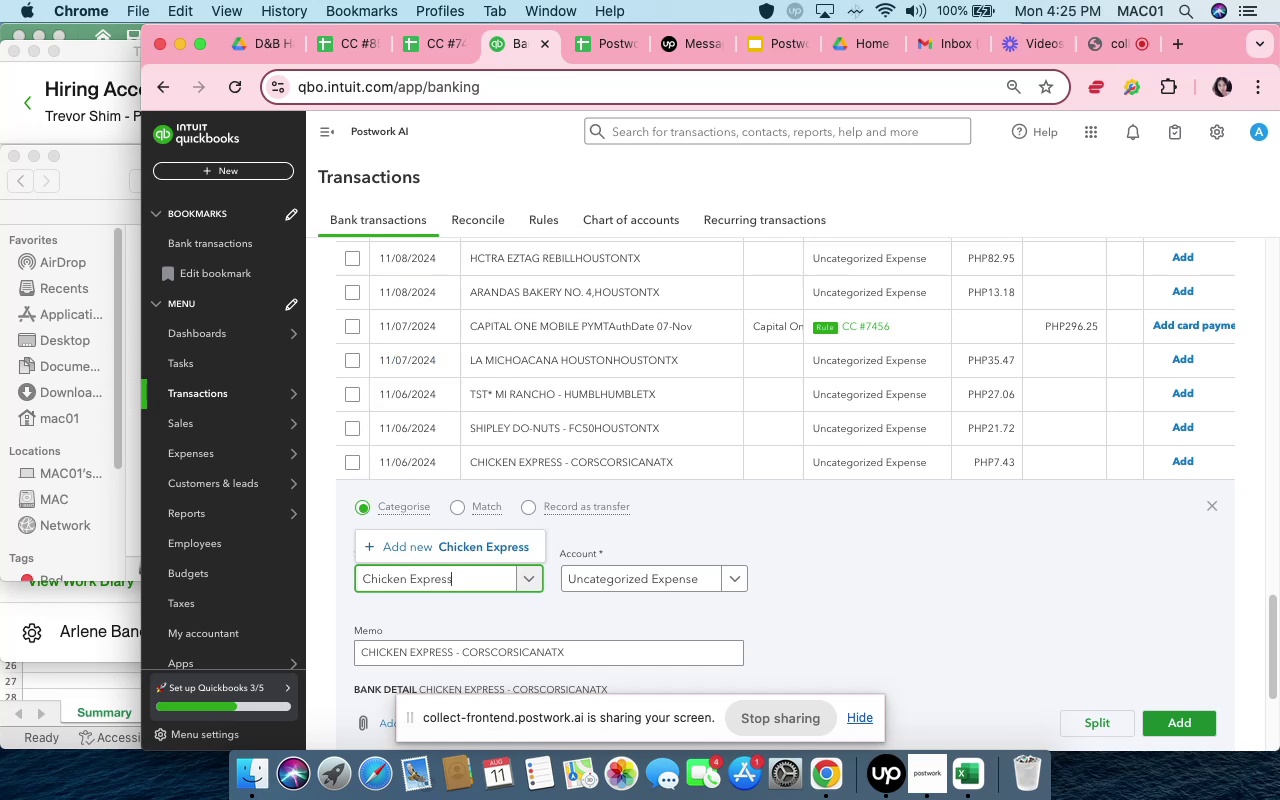 
left_click([851, 632])
 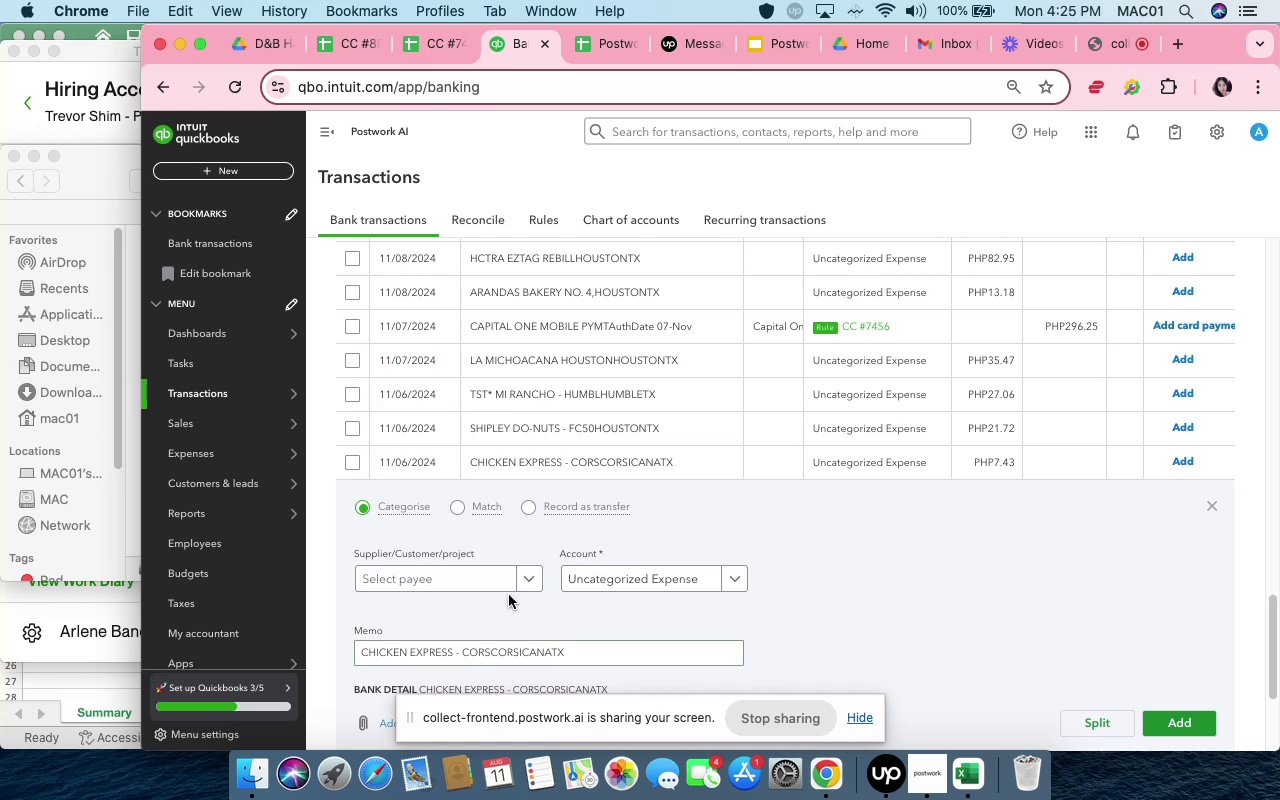 
left_click([488, 579])
 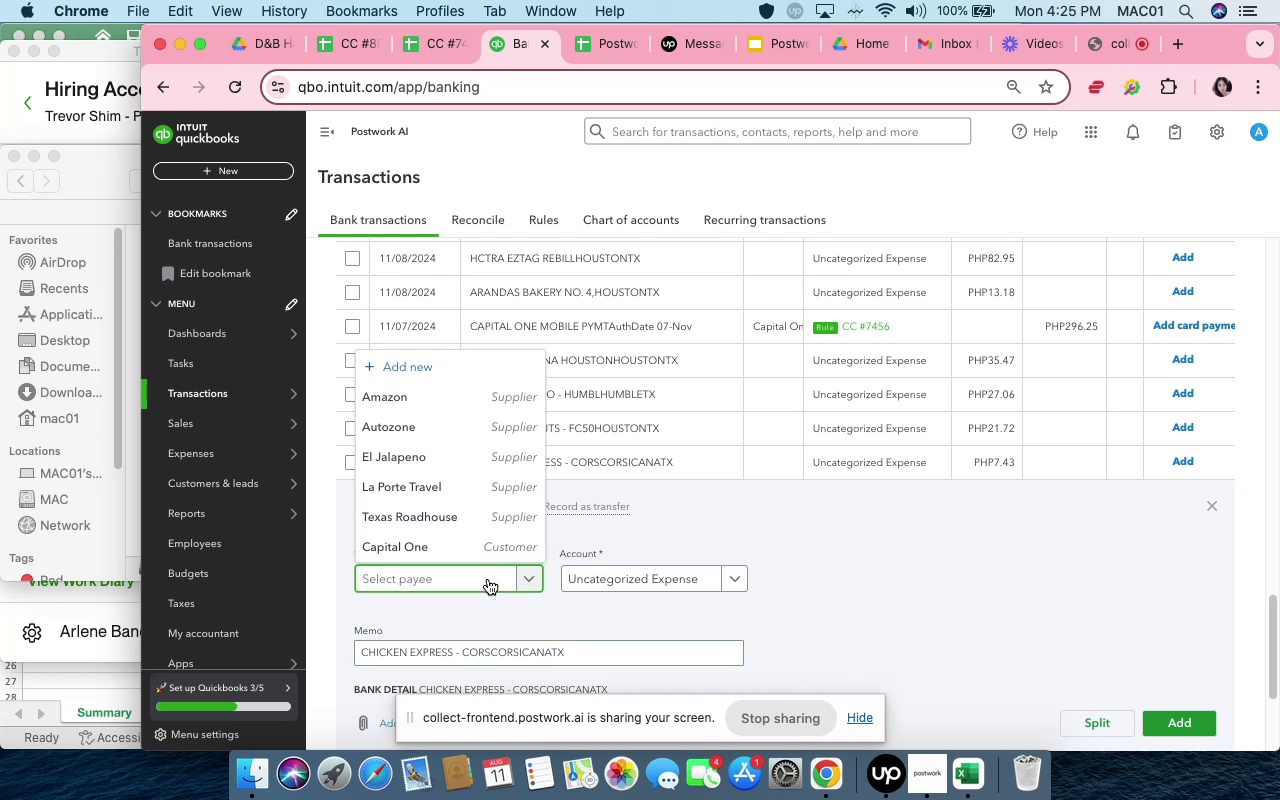 
type(Chicken Express)
 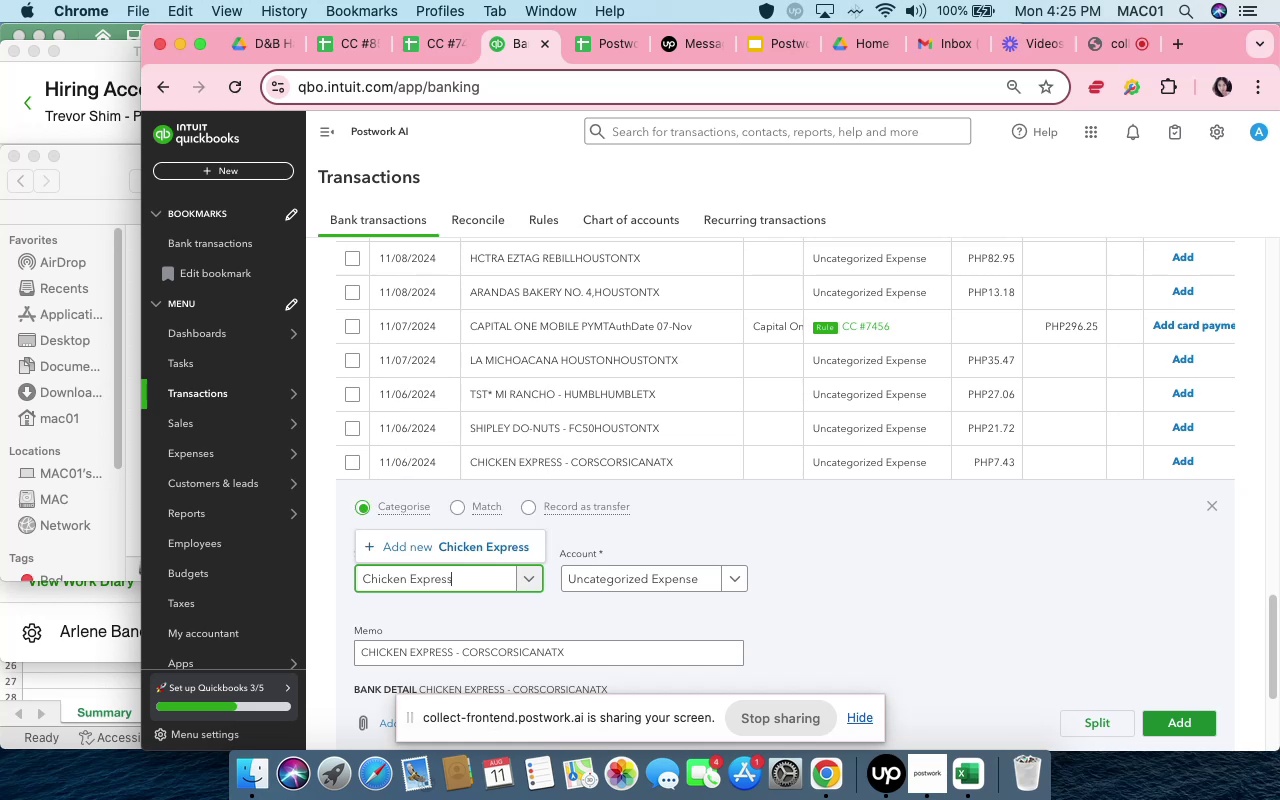 
left_click([482, 540])
 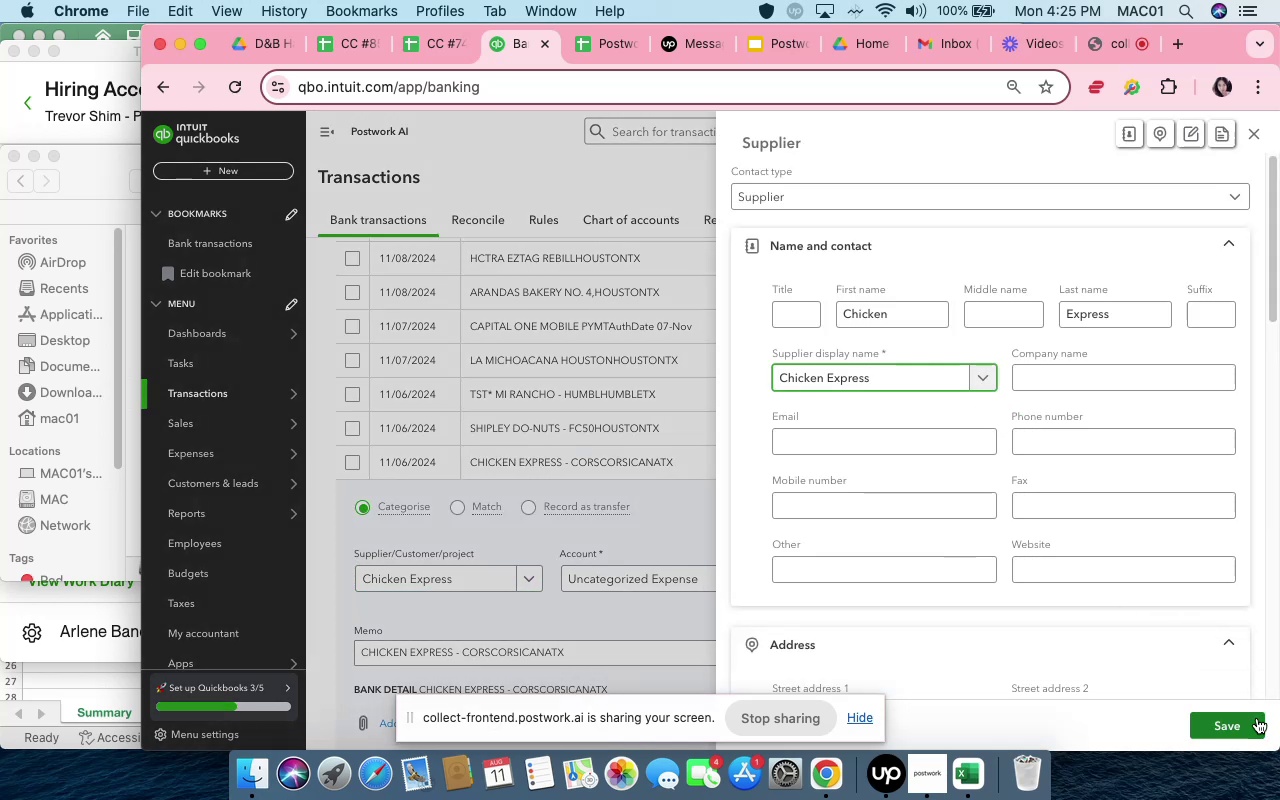 
left_click([1253, 718])
 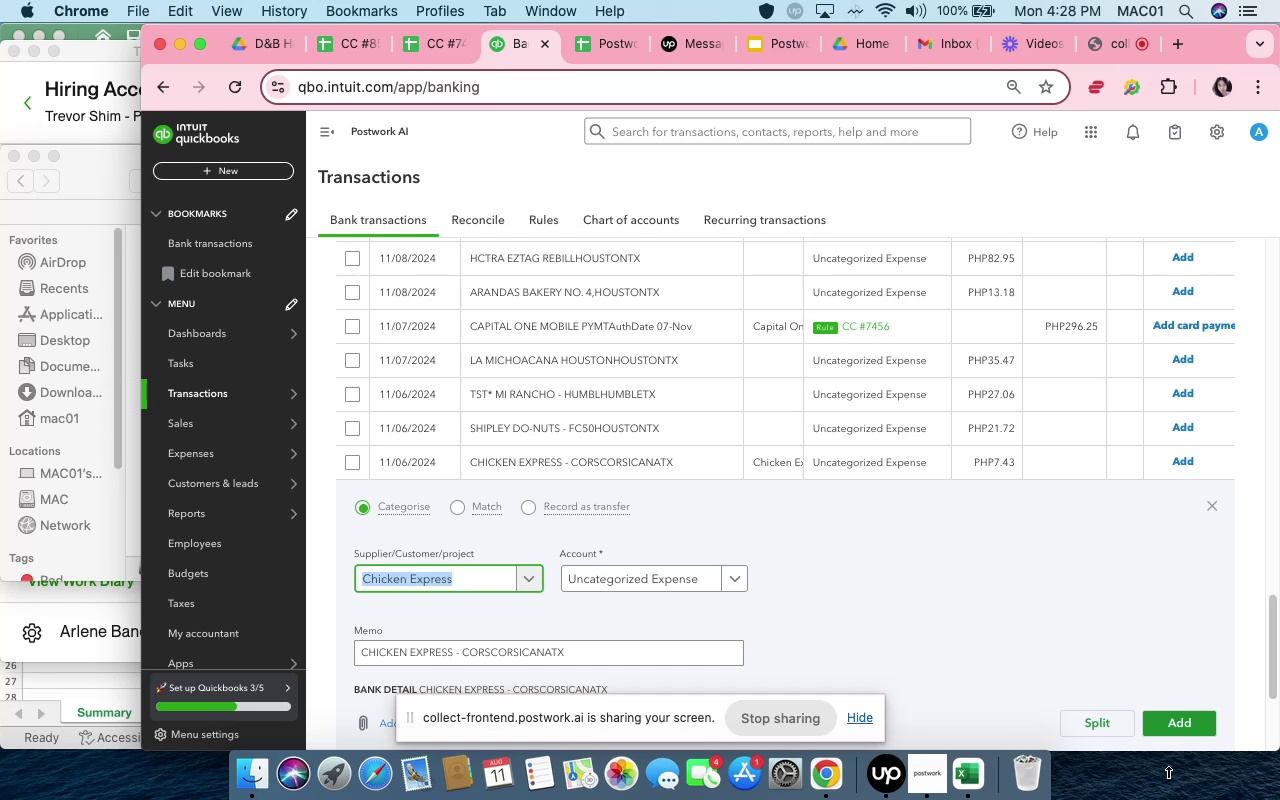 
wait(147.96)
 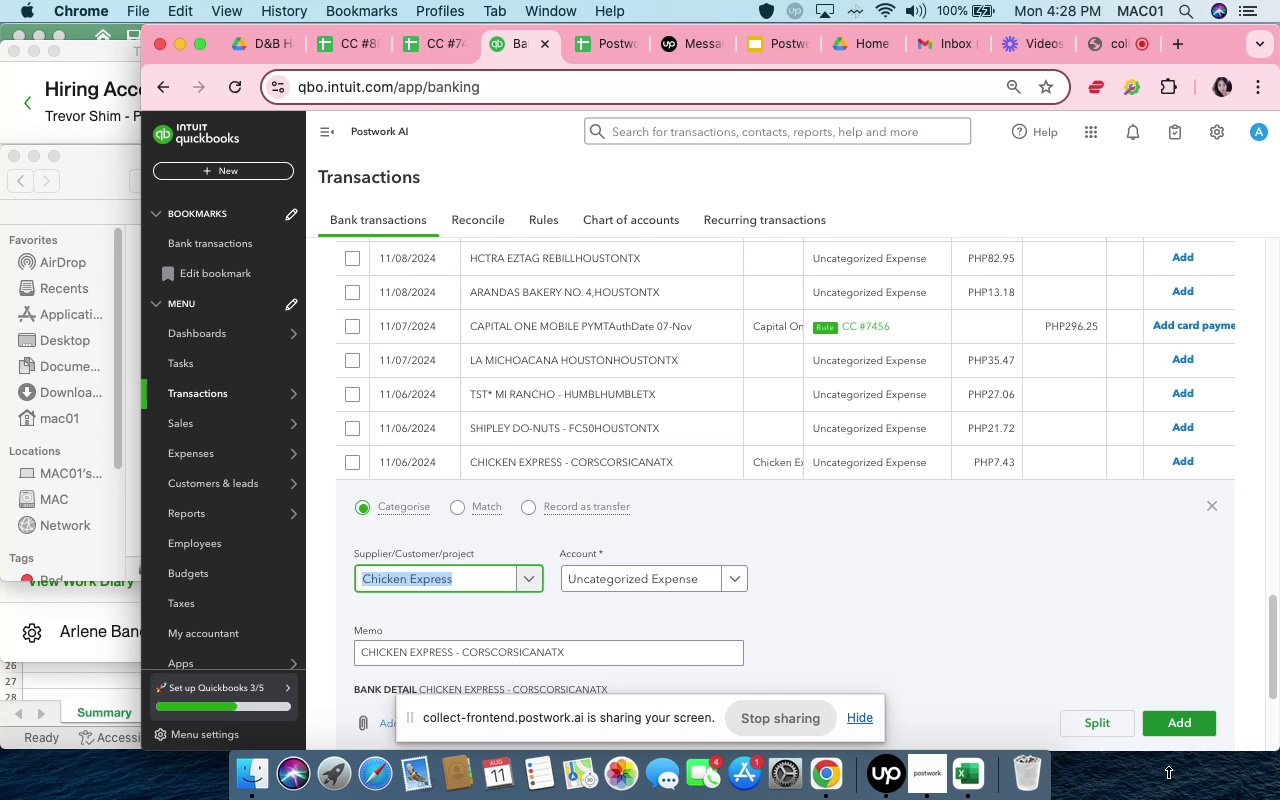 
left_click([942, 570])
 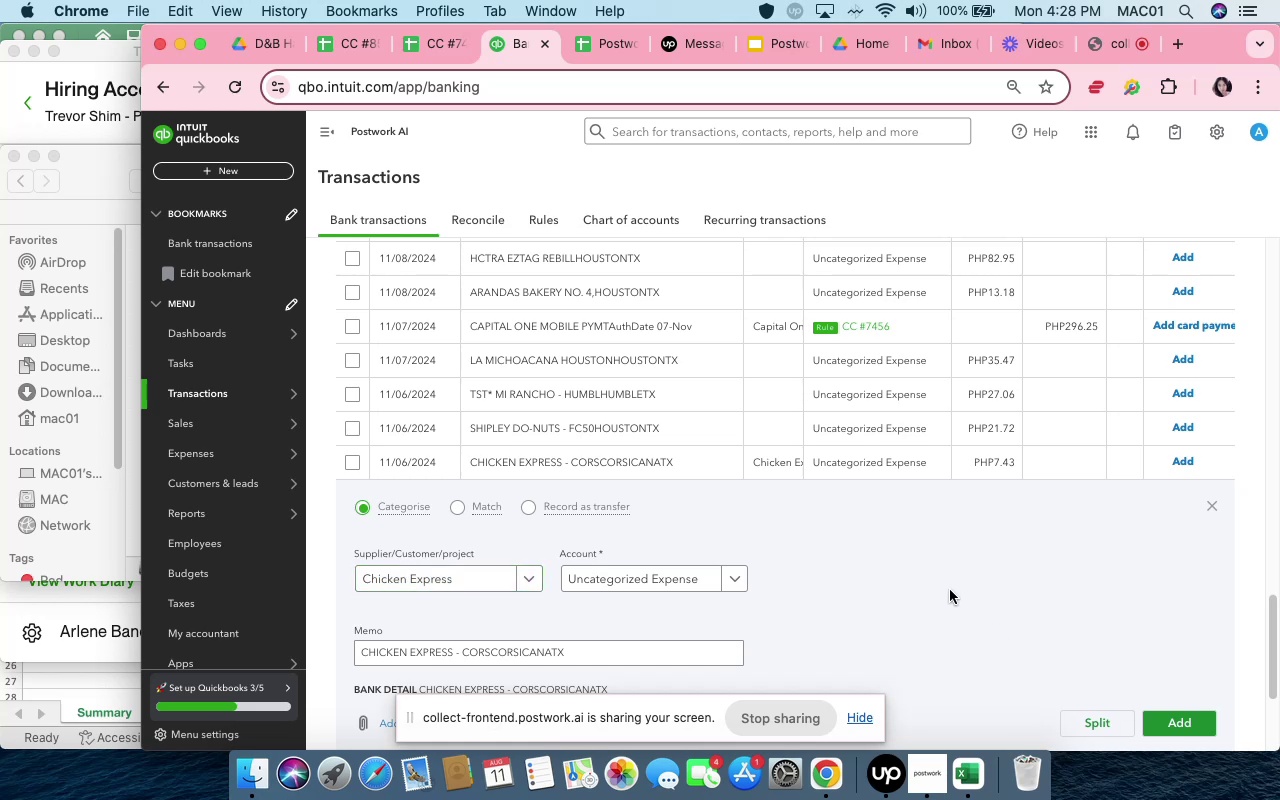 
left_click([952, 612])
 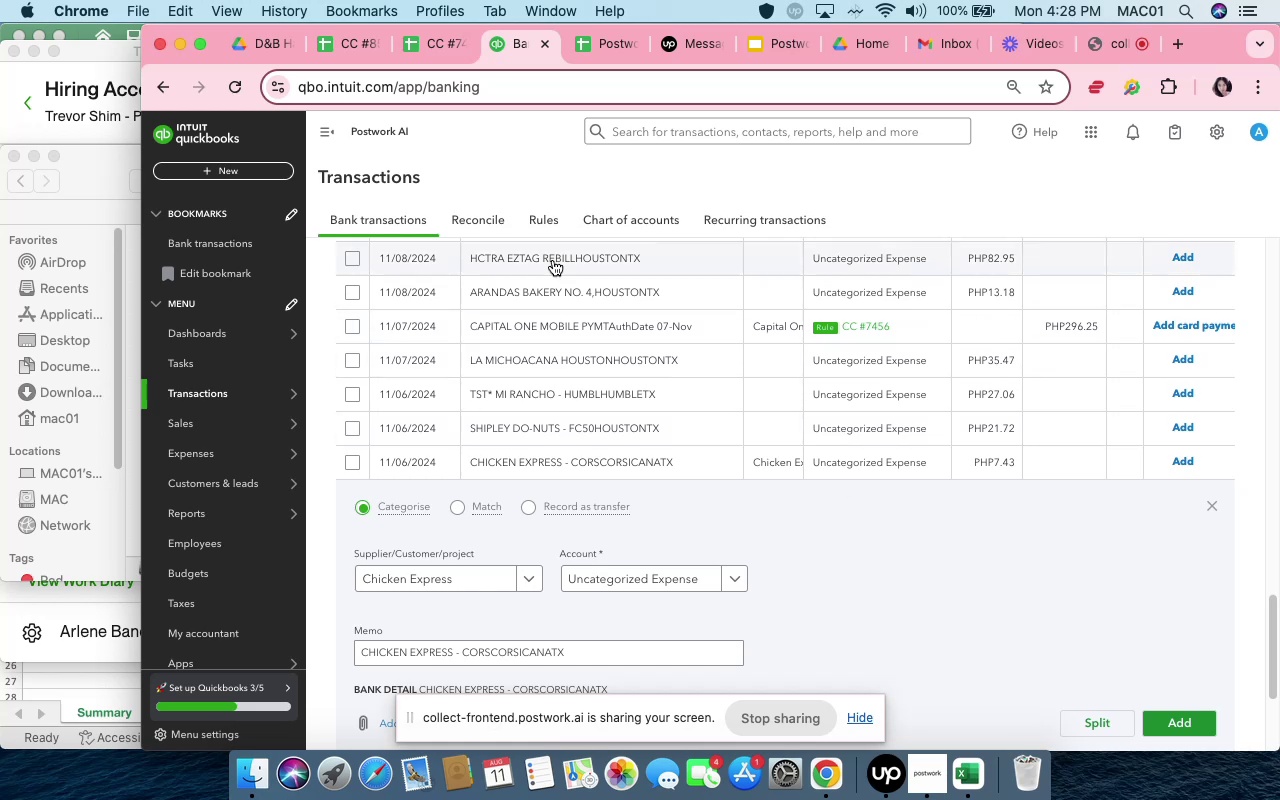 
left_click([490, 162])
 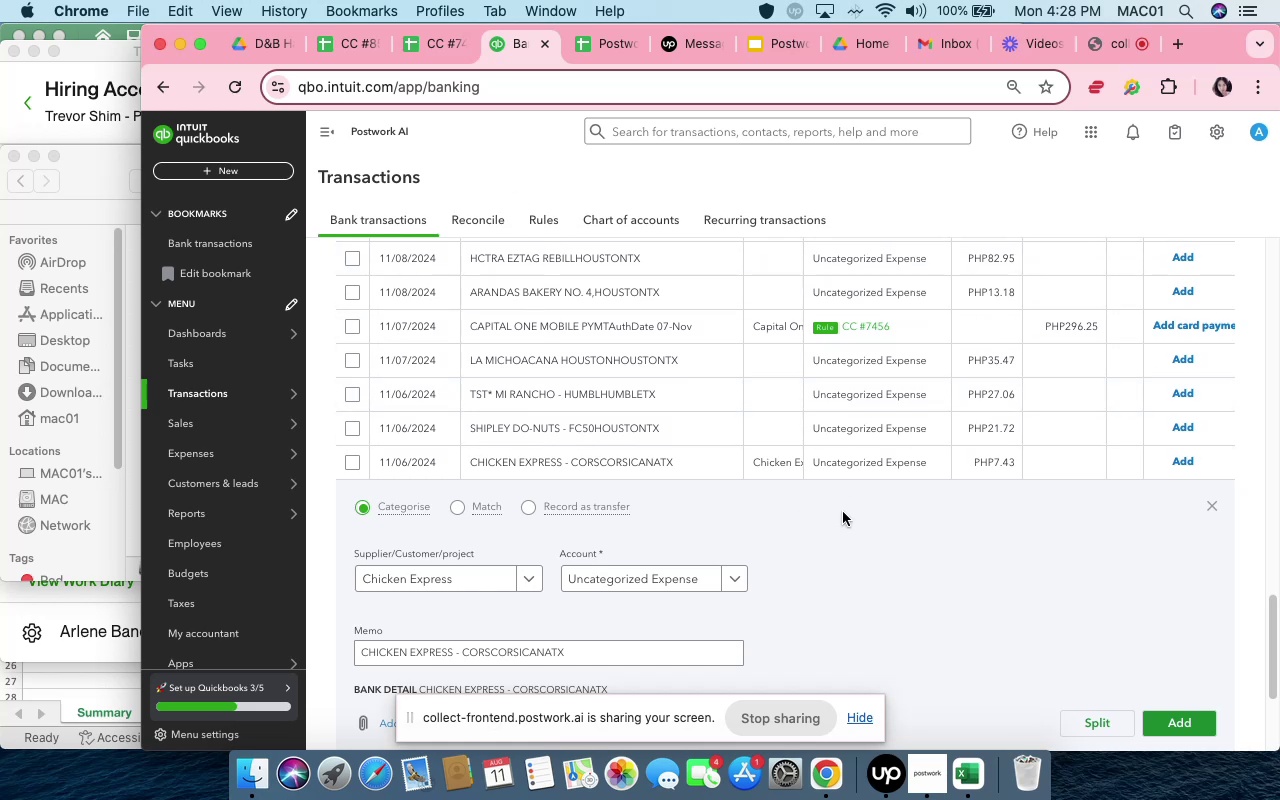 
left_click([838, 503])
 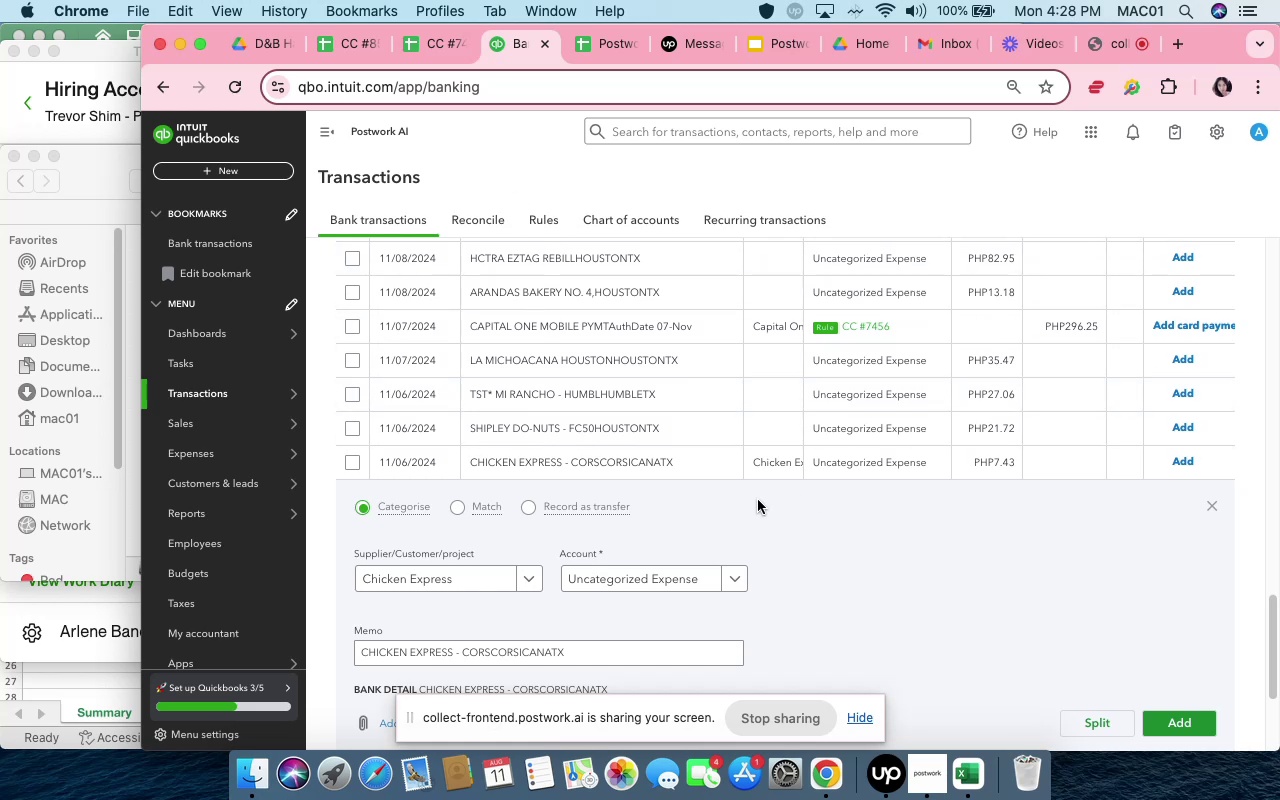 
left_click([758, 500])
 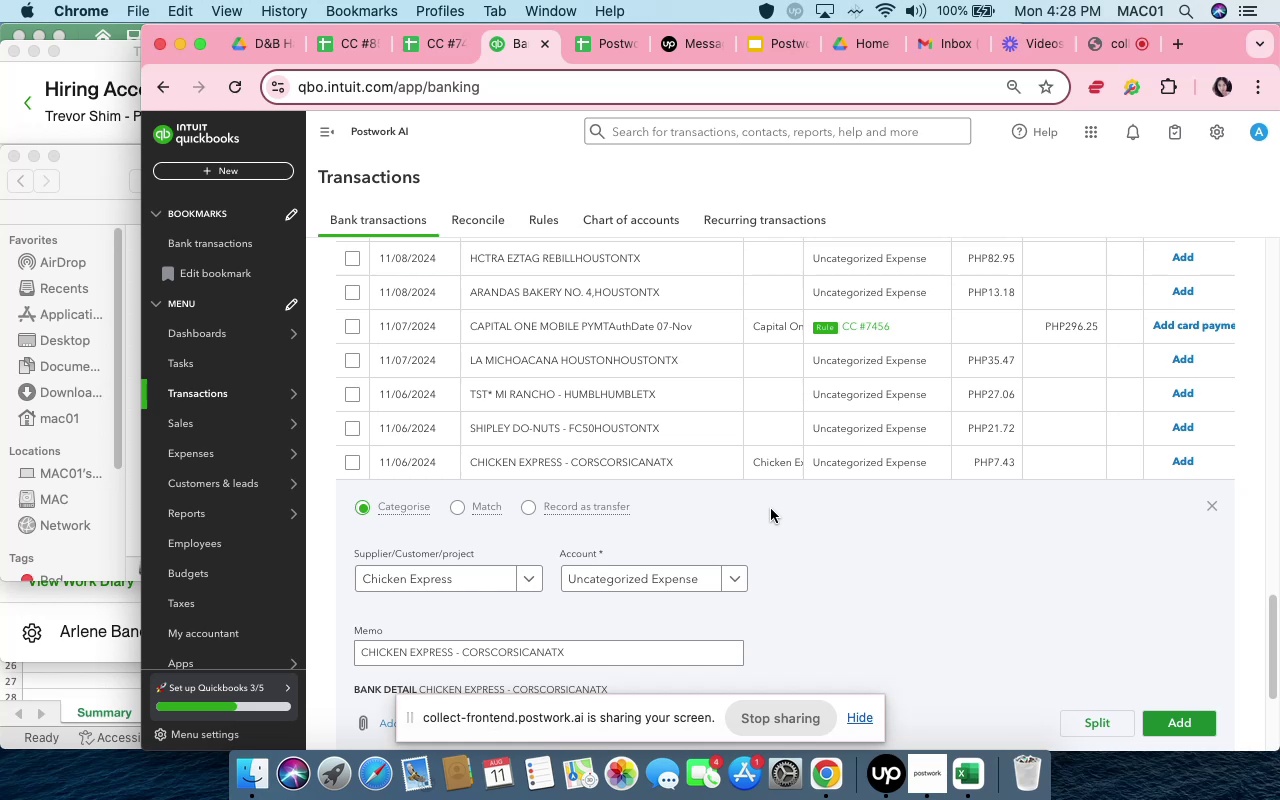 
wait(15.05)
 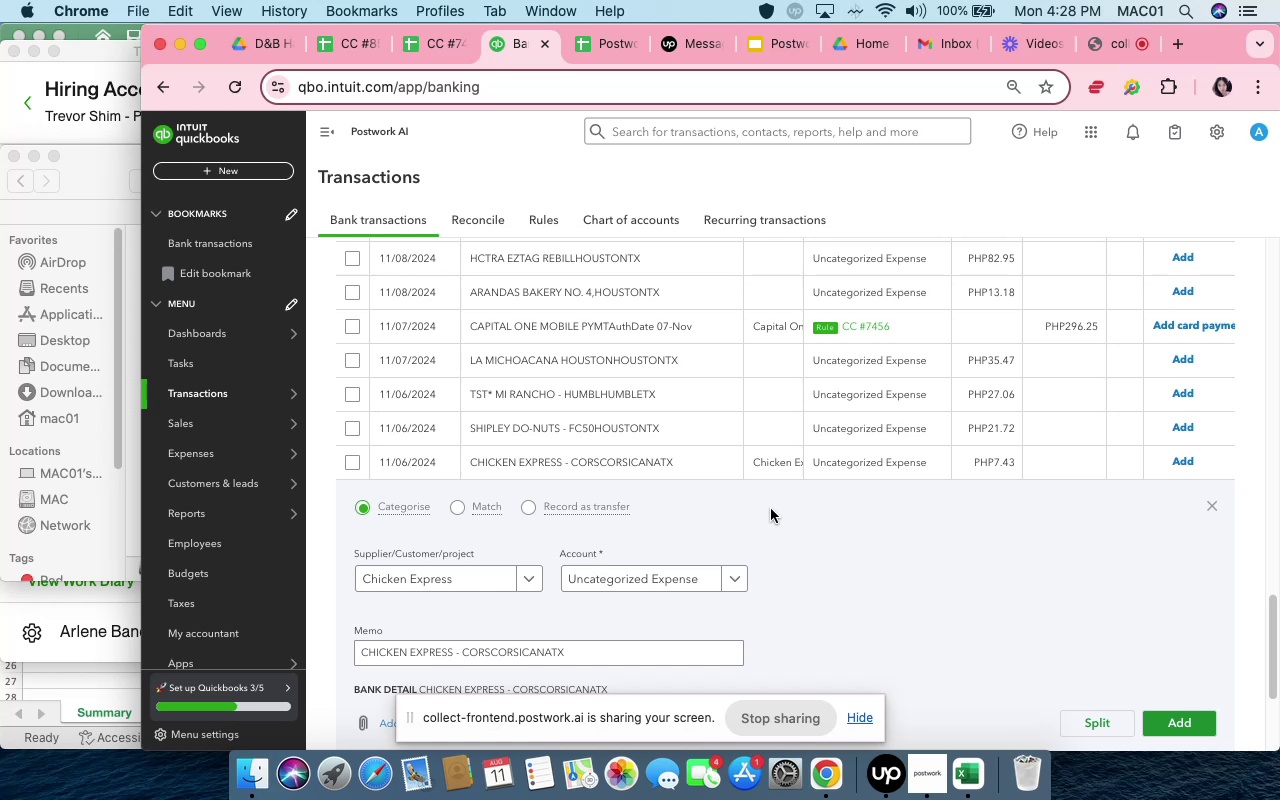 
scroll: coordinate [778, 517], scroll_direction: down, amount: 10.0
 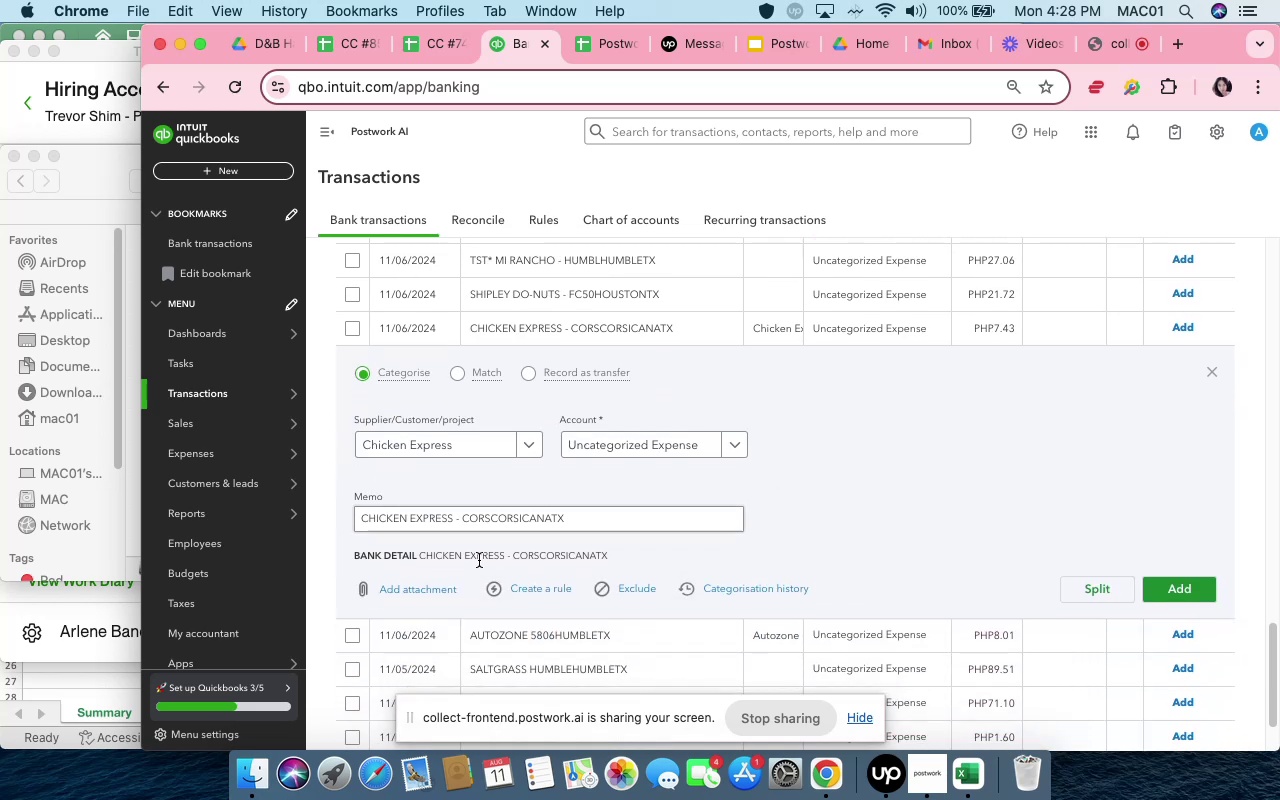 
mouse_move([537, 597])
 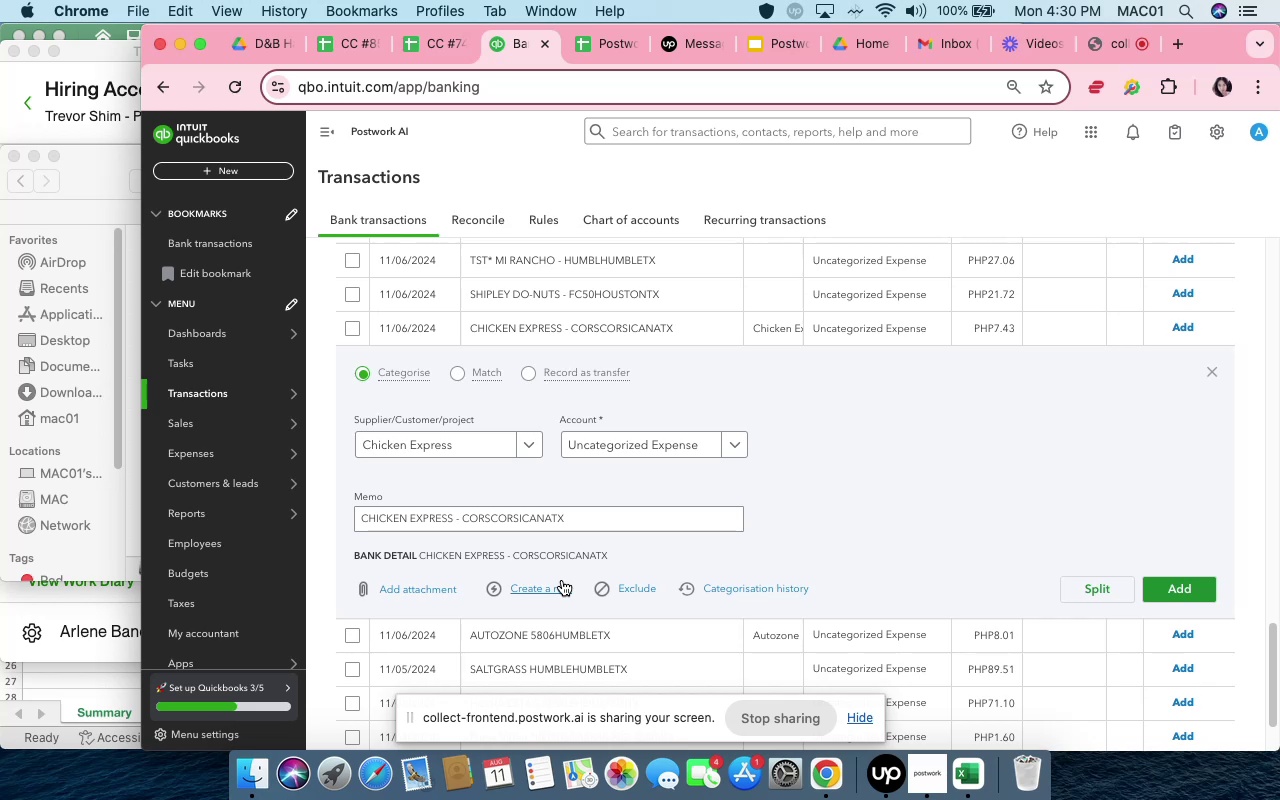 
wait(100.58)
 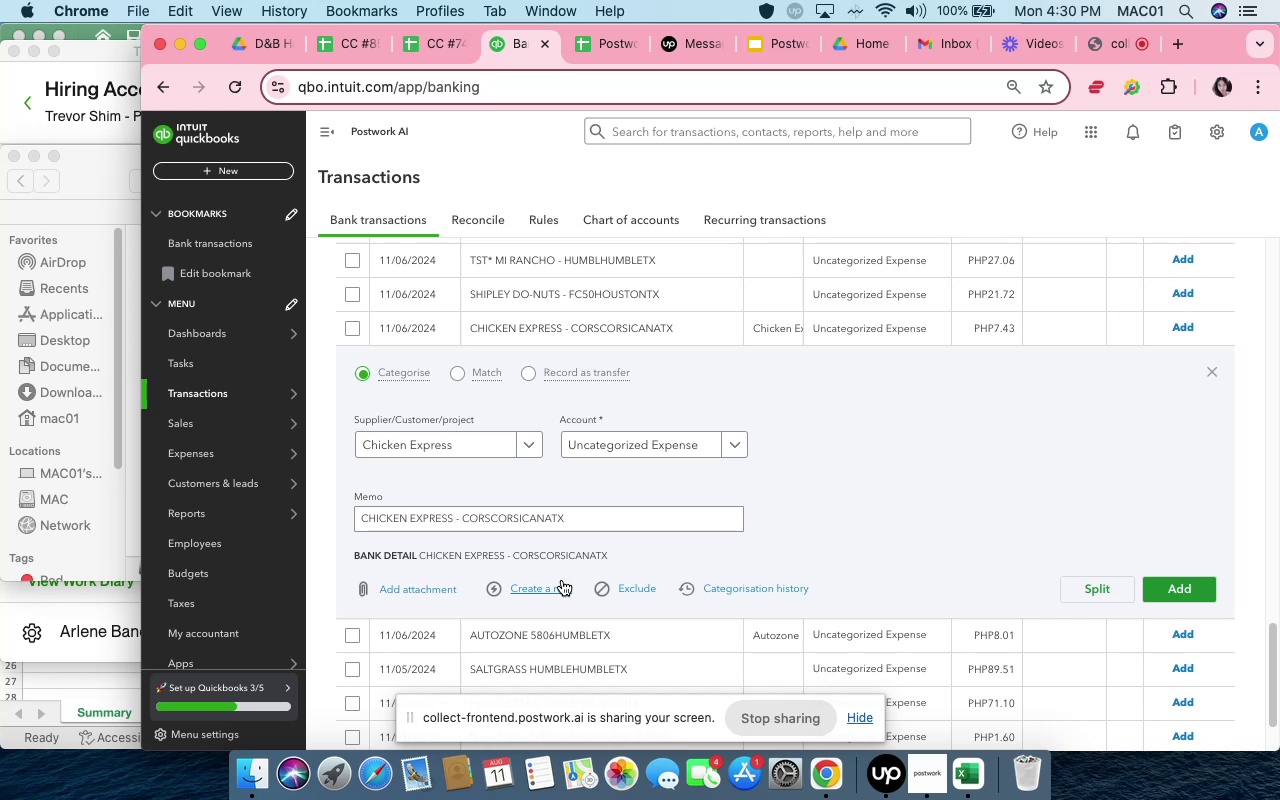 
scroll: coordinate [562, 580], scroll_direction: up, amount: 12.0
 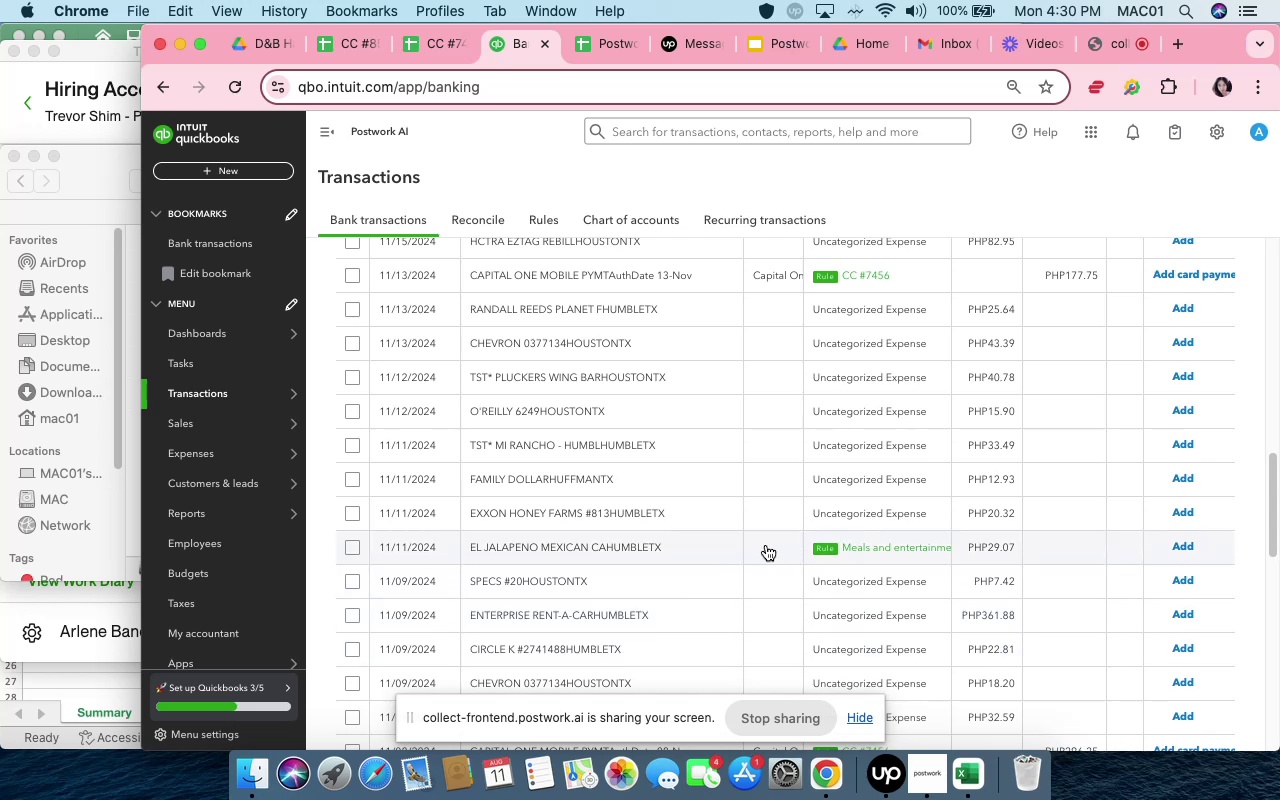 
left_click([765, 544])
 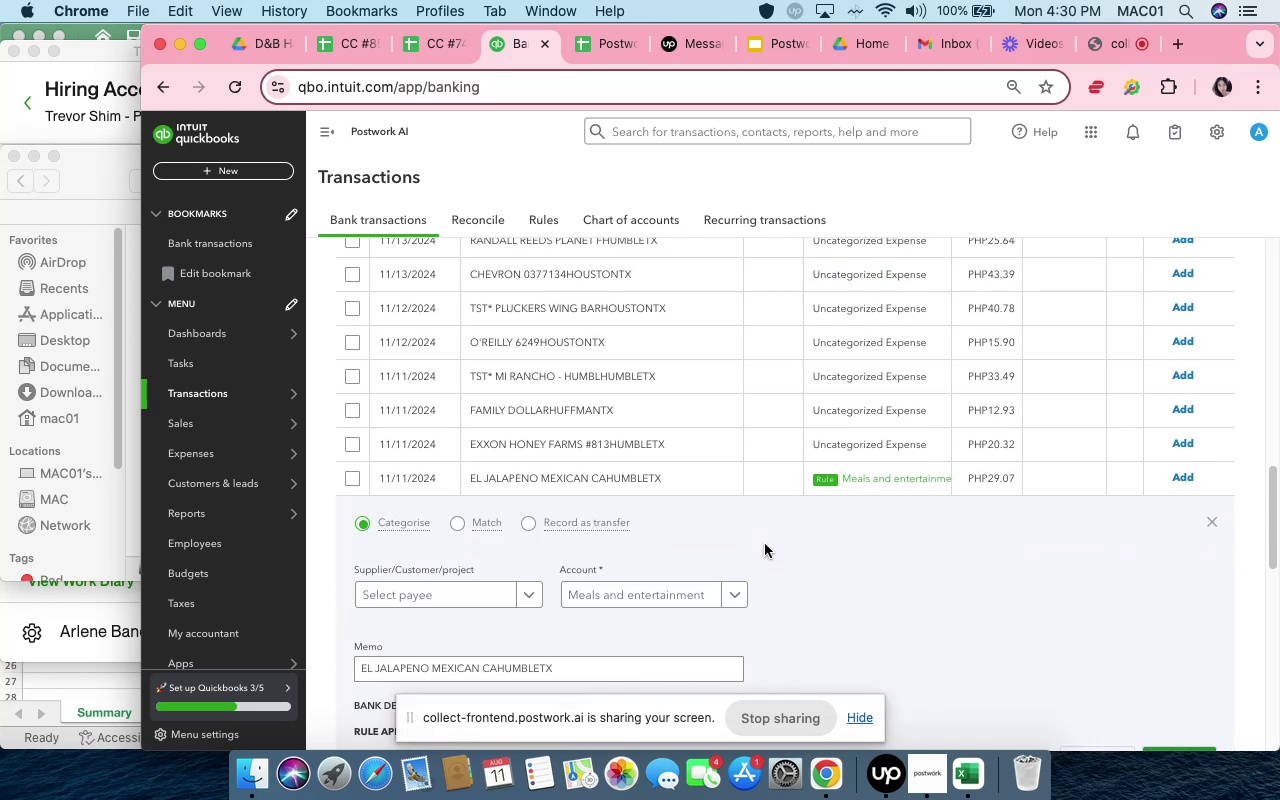 
scroll: coordinate [765, 544], scroll_direction: down, amount: 5.0
 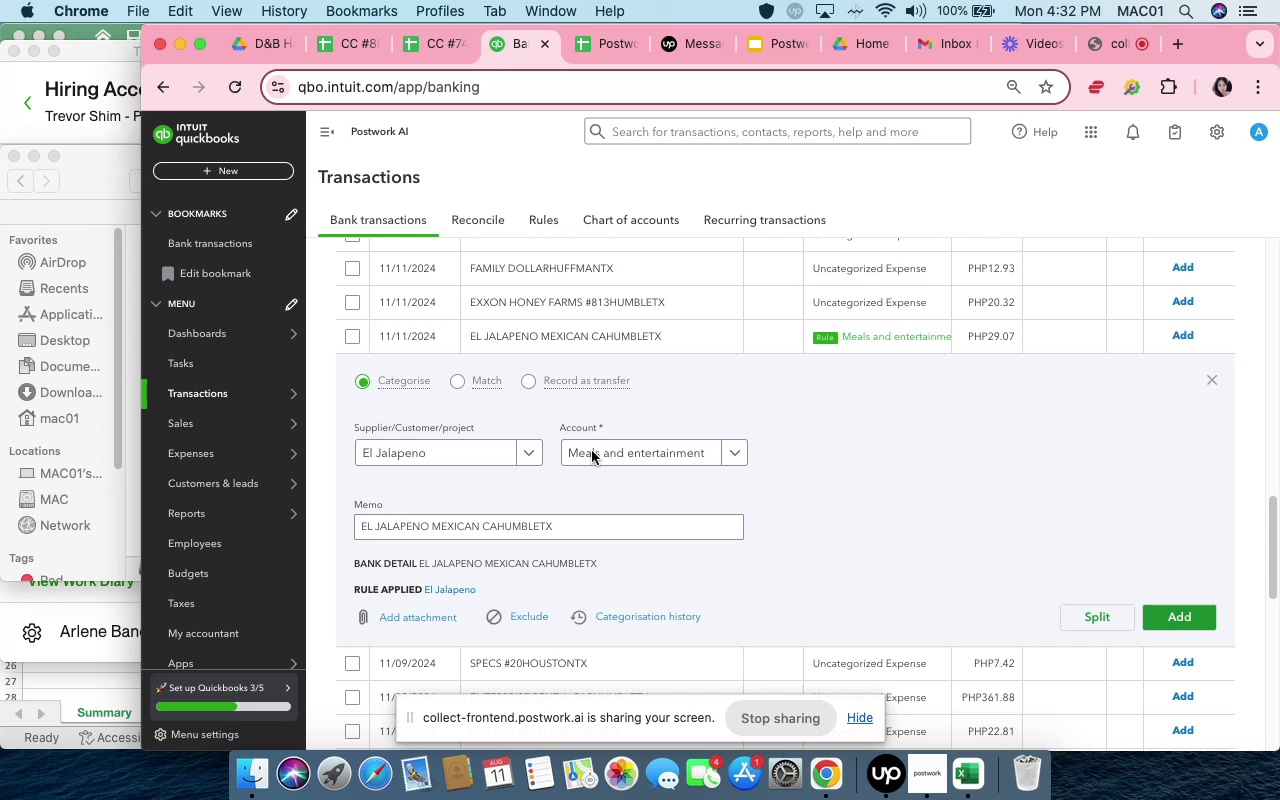 
wait(113.14)
 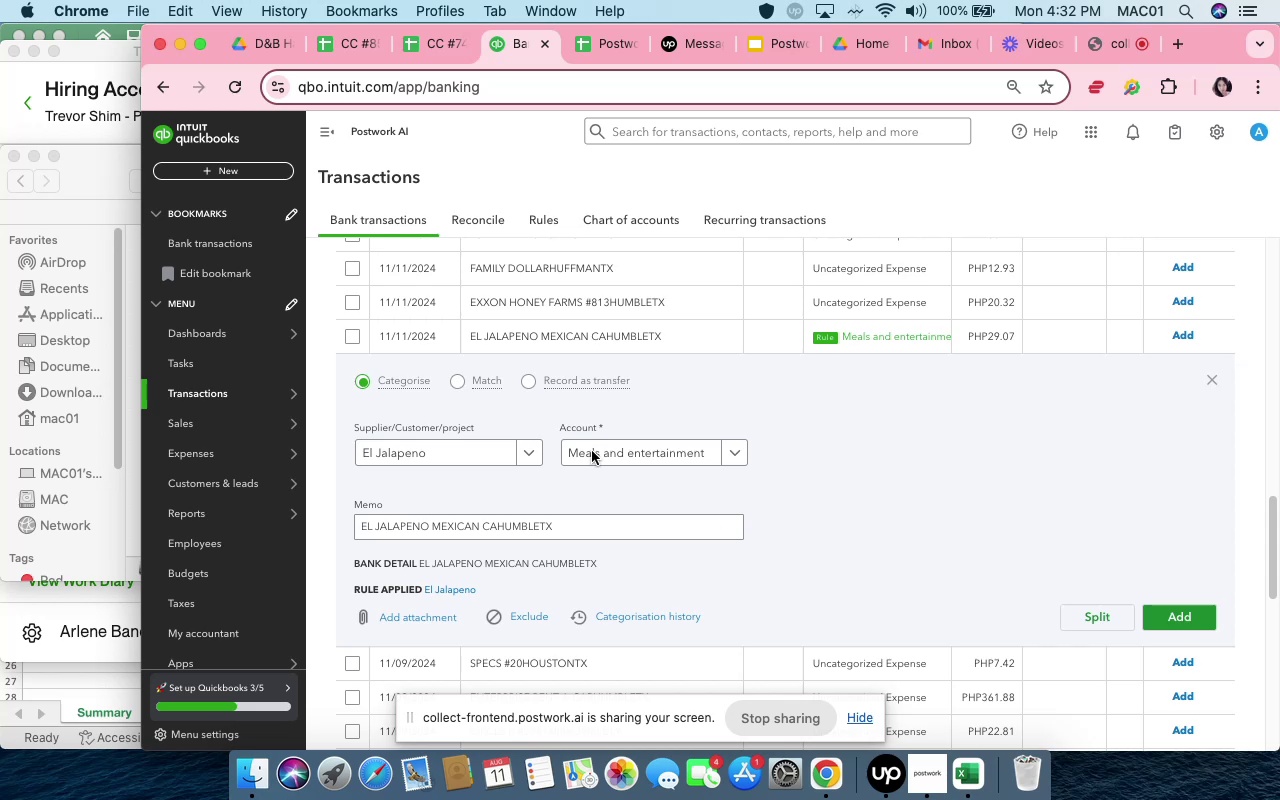 
left_click([426, 50])
 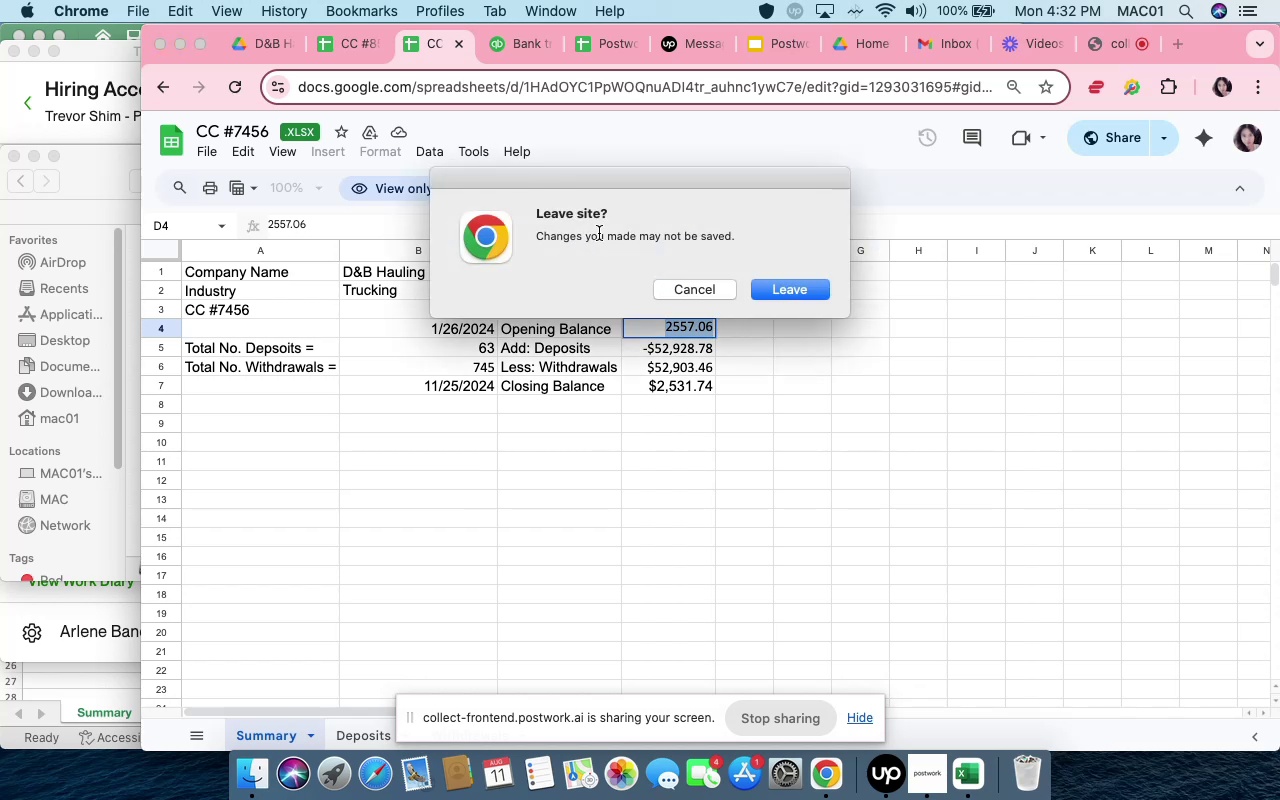 
wait(7.64)
 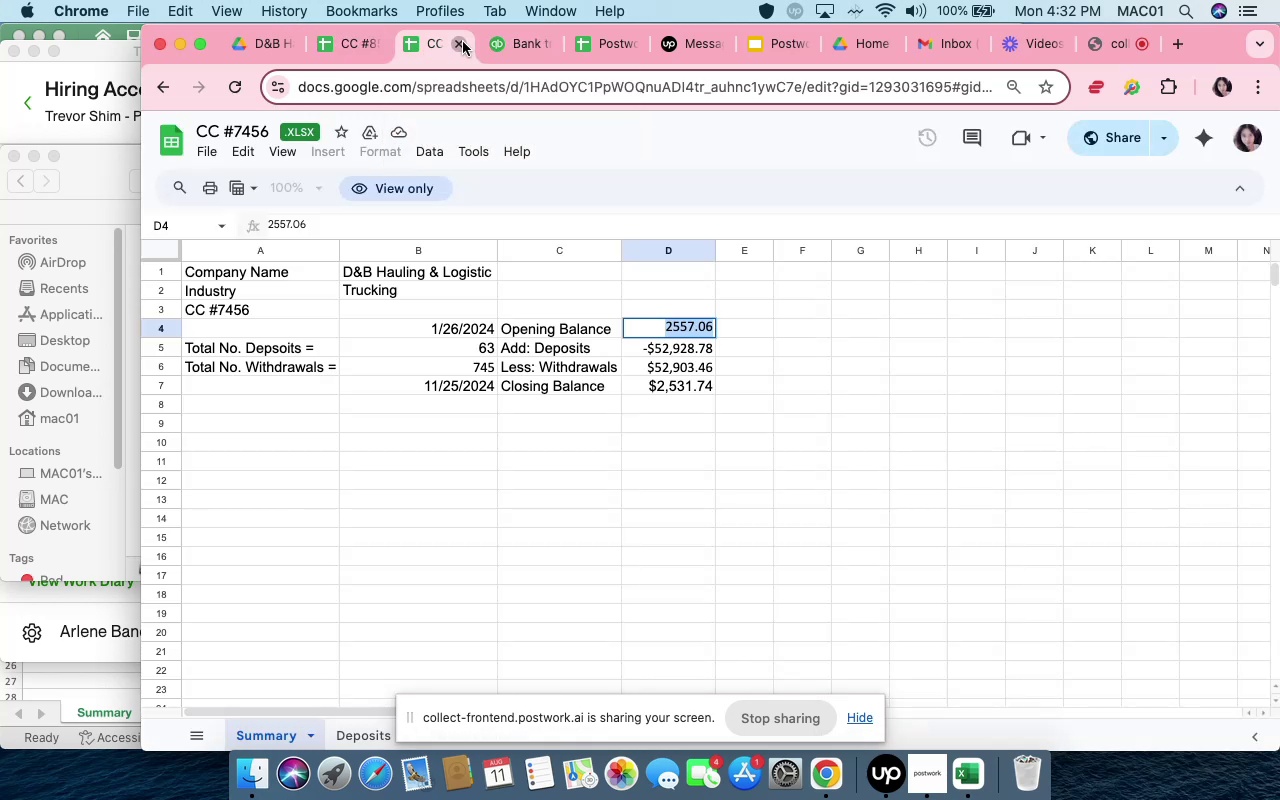 
left_click([765, 290])
 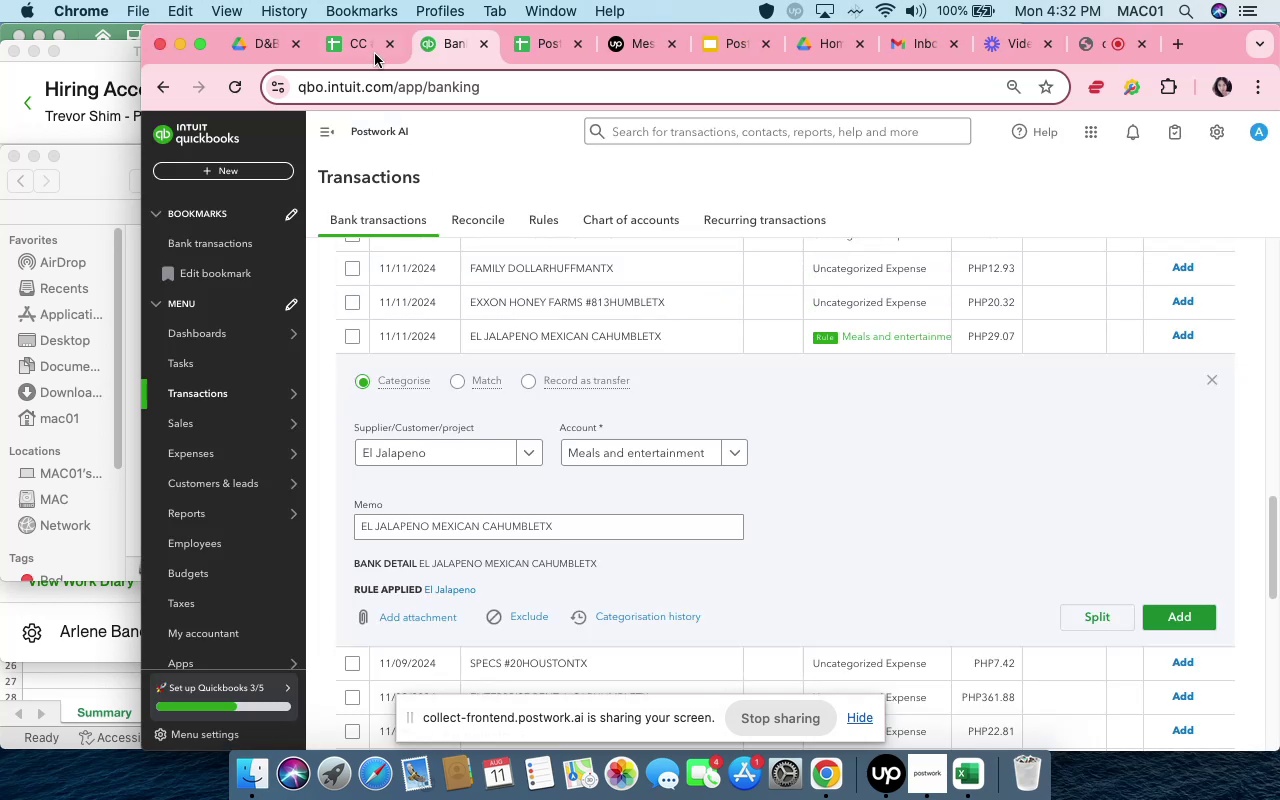 
left_click([369, 34])
 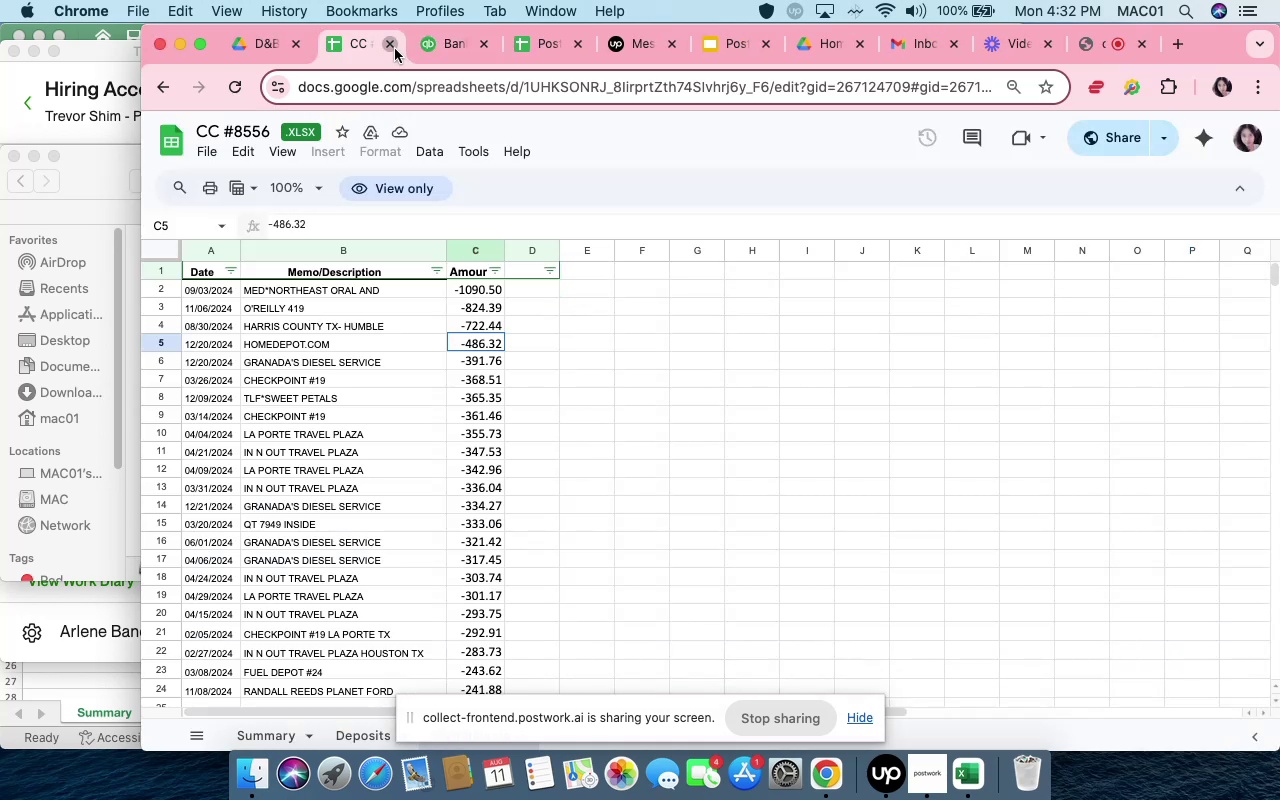 
left_click([395, 49])
 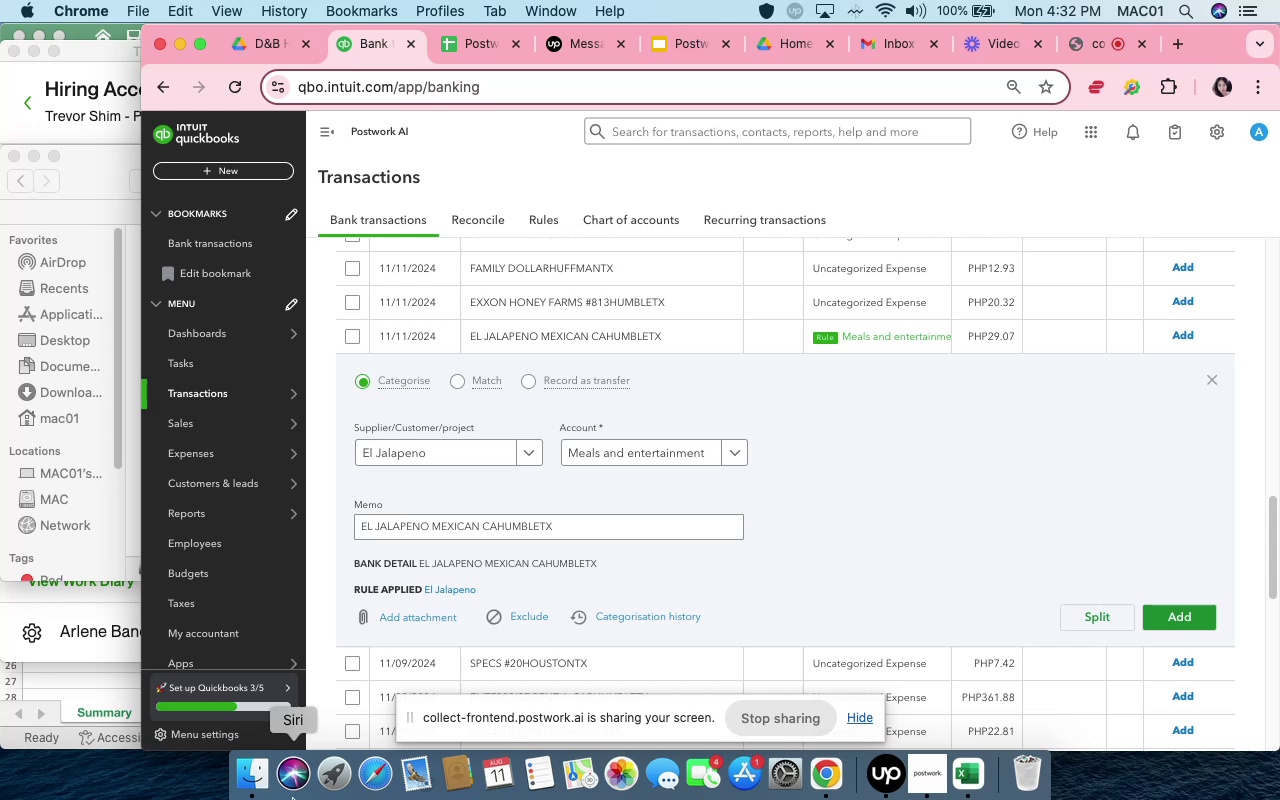 
left_click([262, 769])
 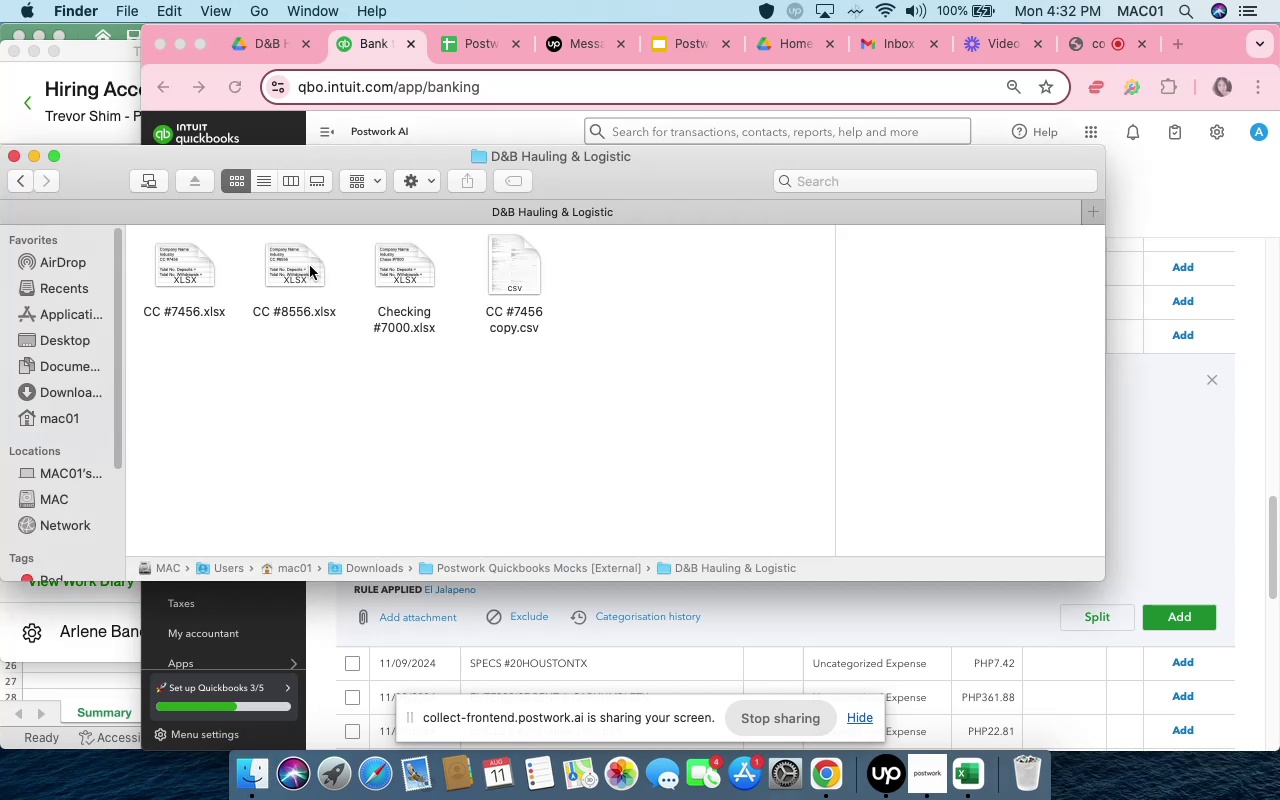 
double_click([309, 265])
 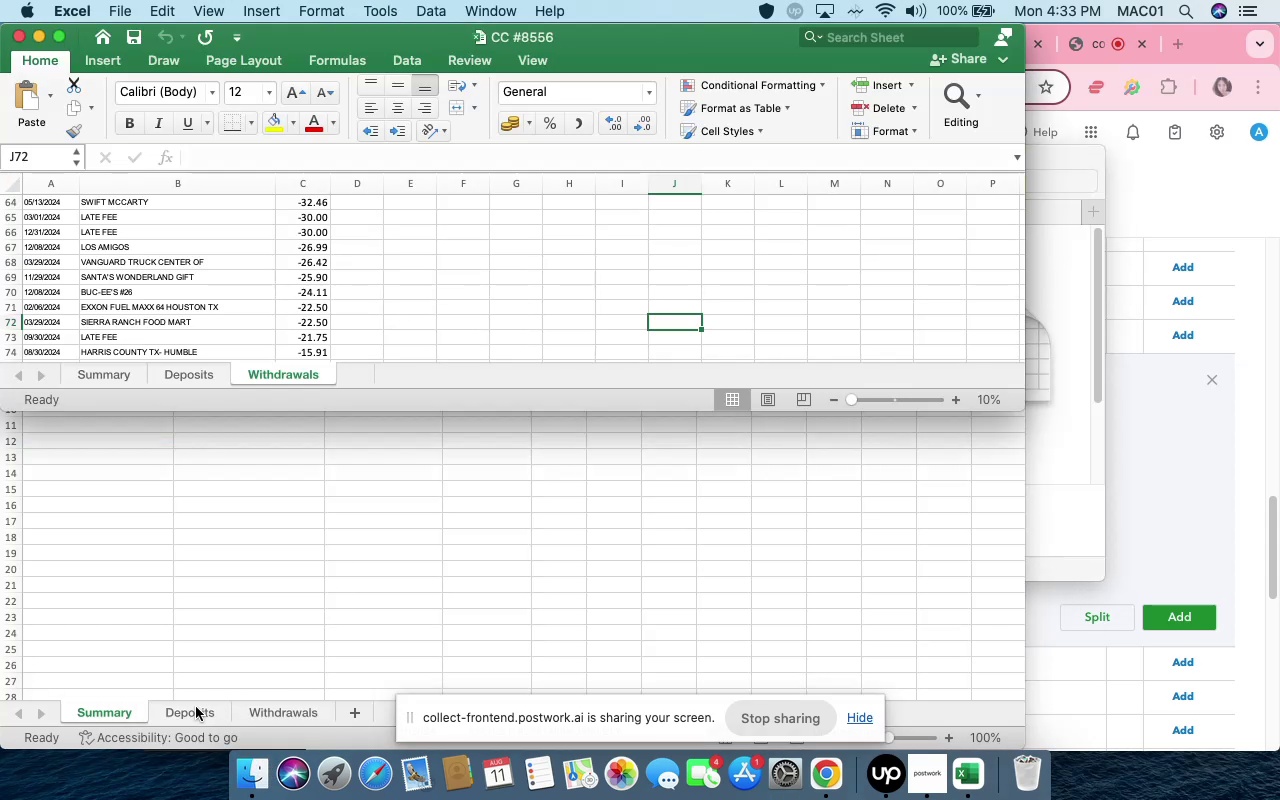 
wait(8.71)
 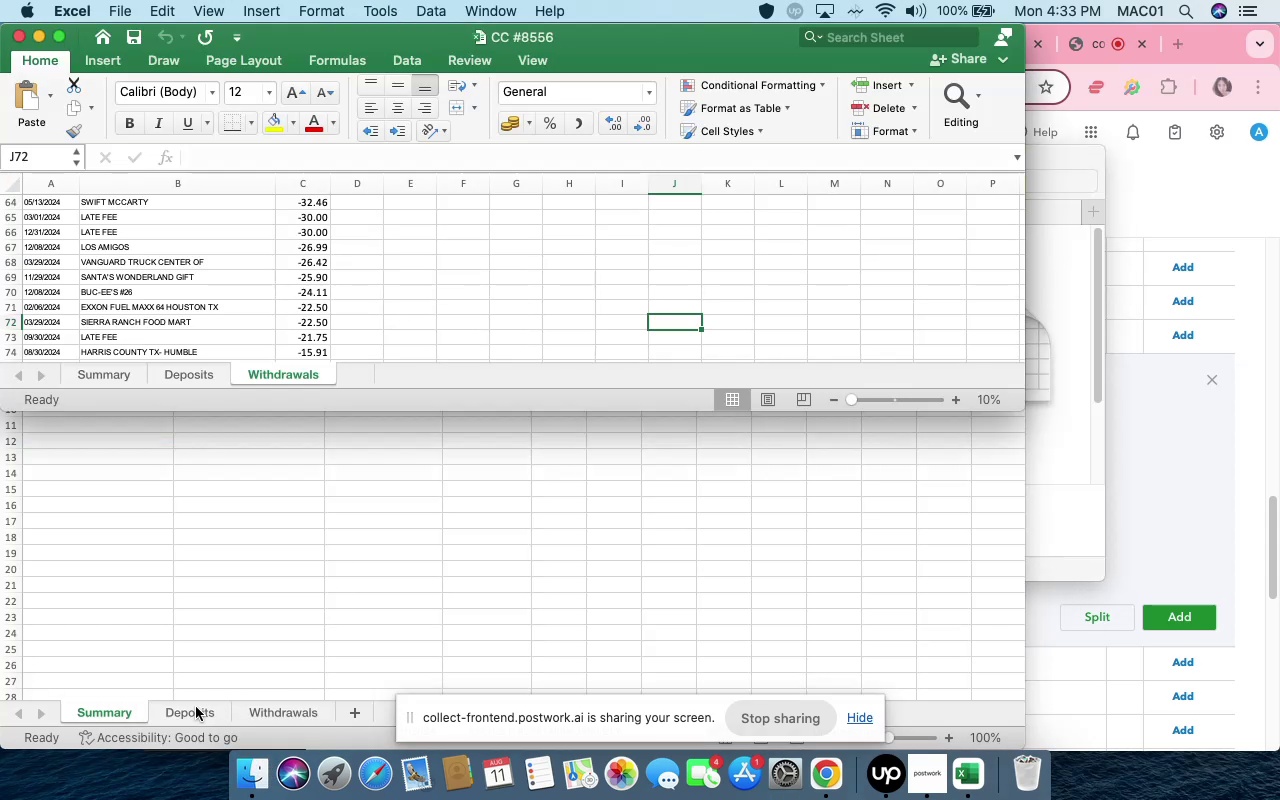 
left_click_drag(start_coordinate=[396, 419], to_coordinate=[419, 483])
 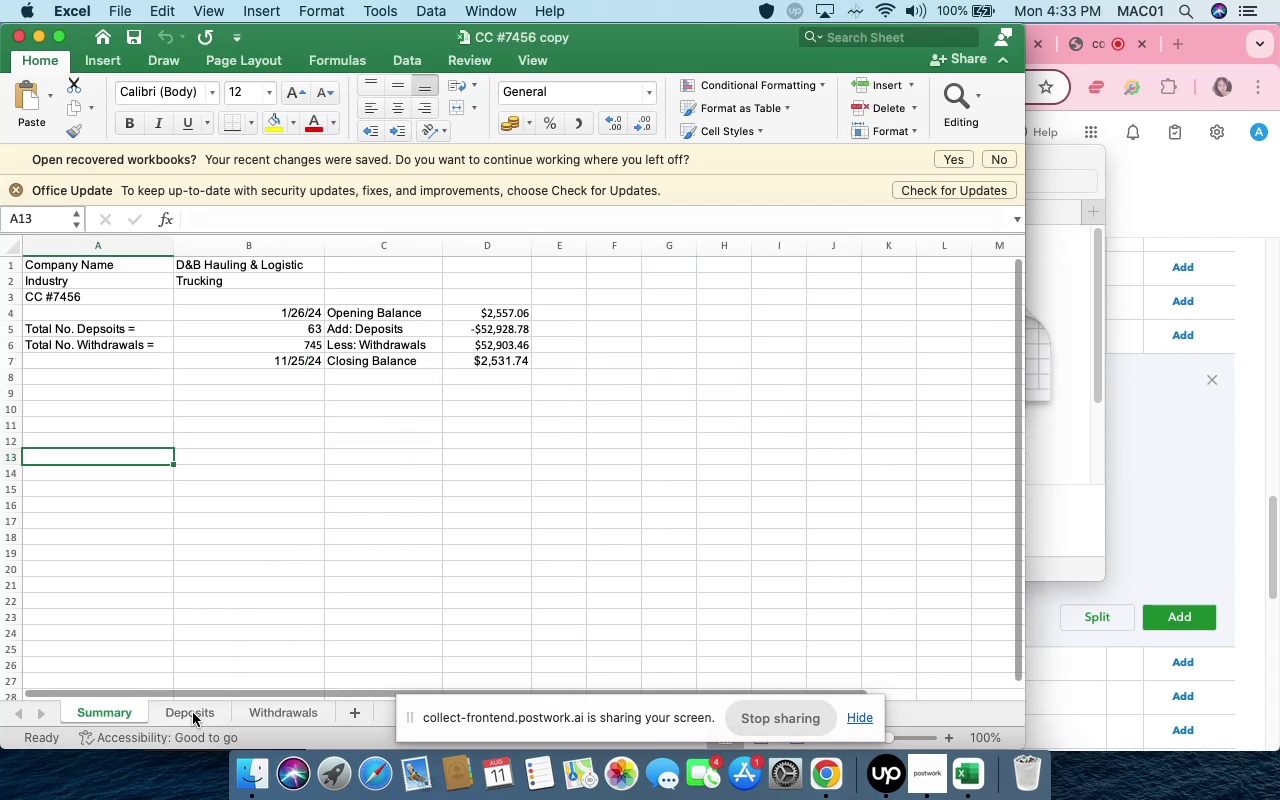 
left_click([193, 708])
 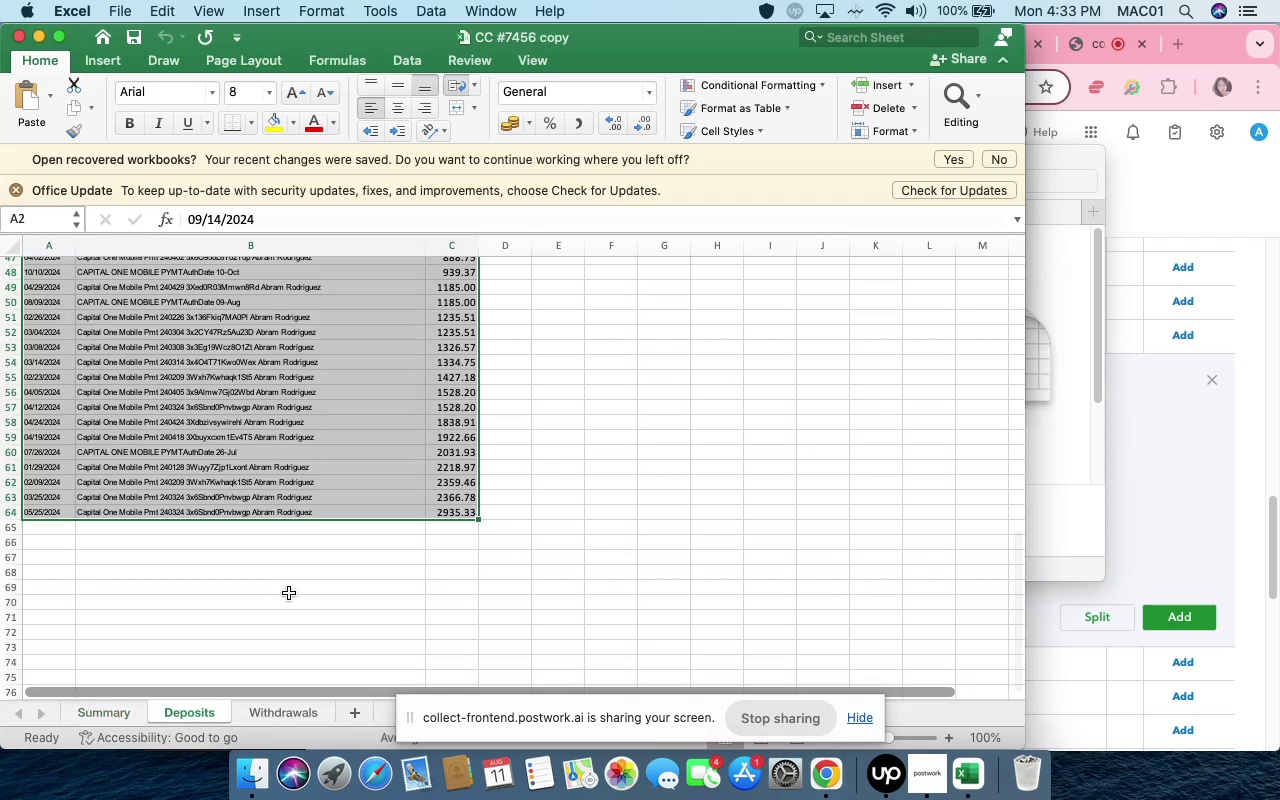 
scroll: coordinate [290, 593], scroll_direction: up, amount: 79.0
 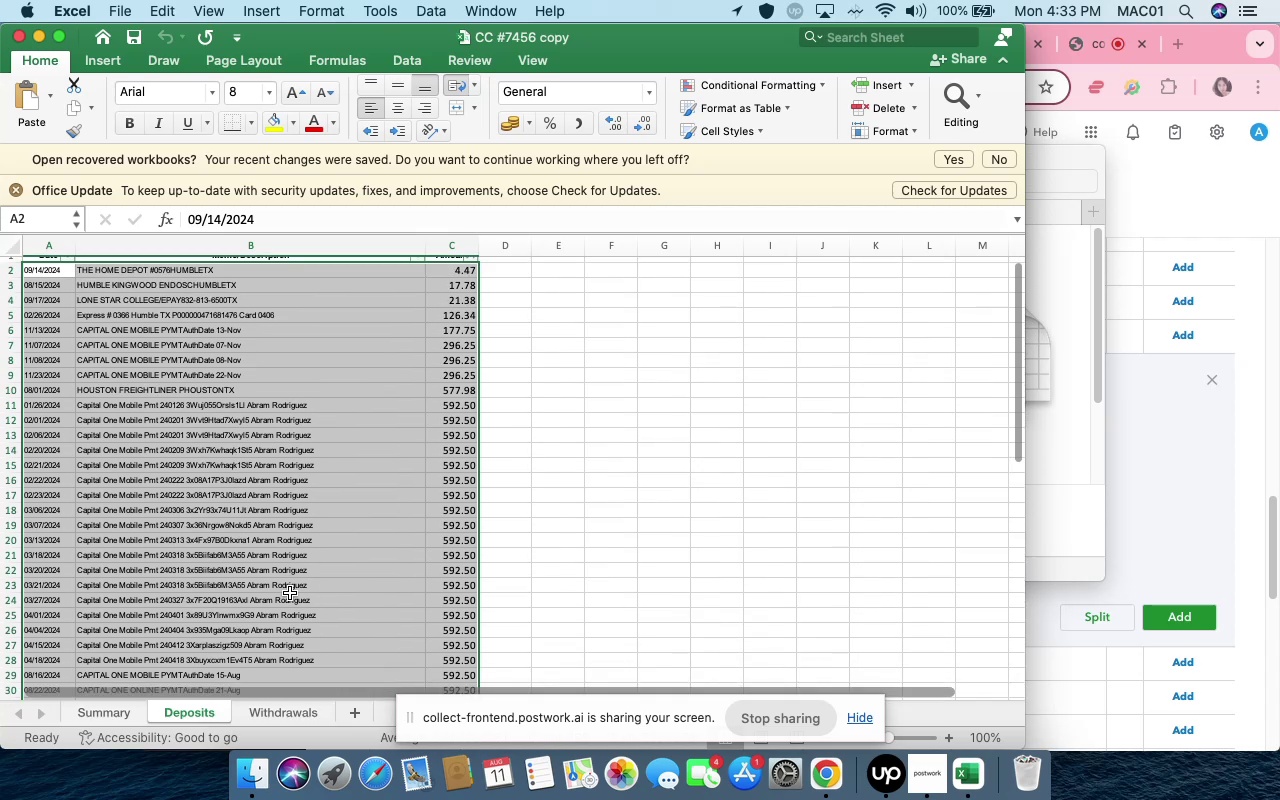 
scroll: coordinate [290, 593], scroll_direction: down, amount: 57.0
 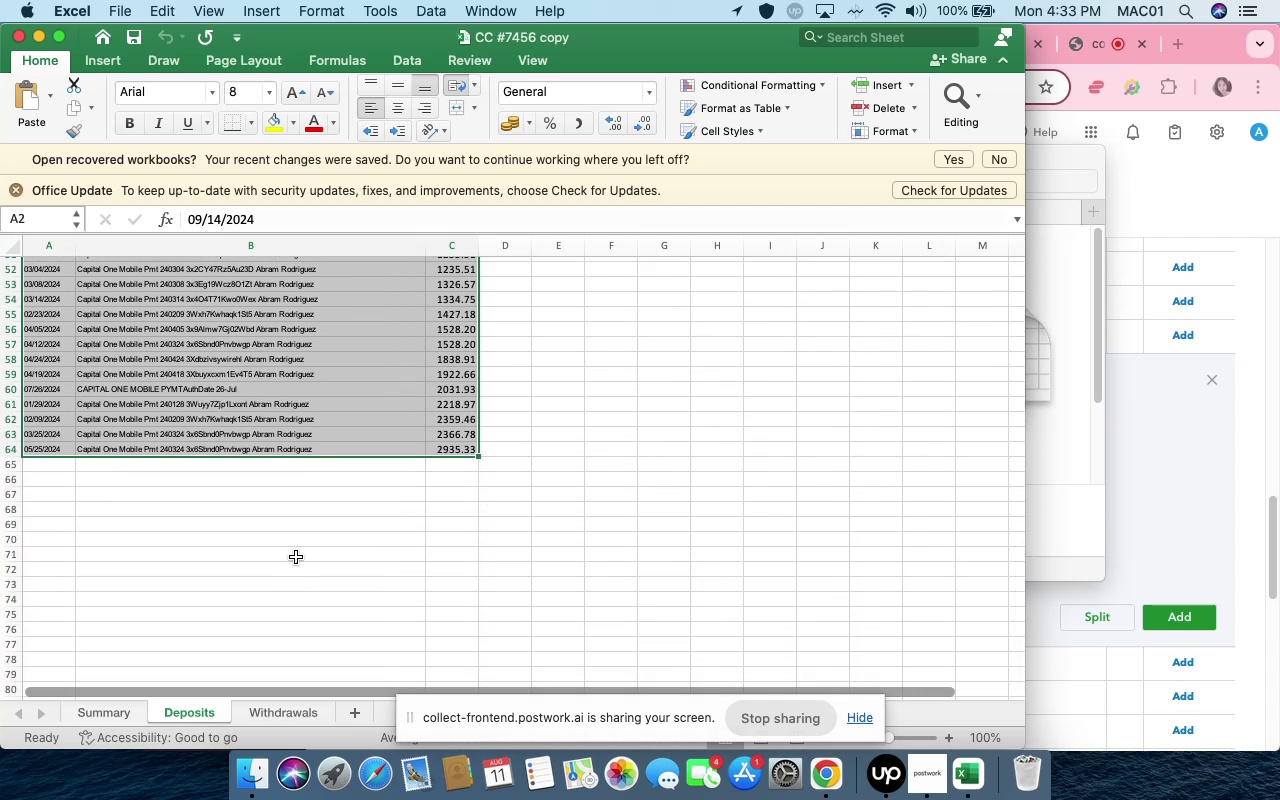 
left_click_drag(start_coordinate=[638, 44], to_coordinate=[720, 90])
 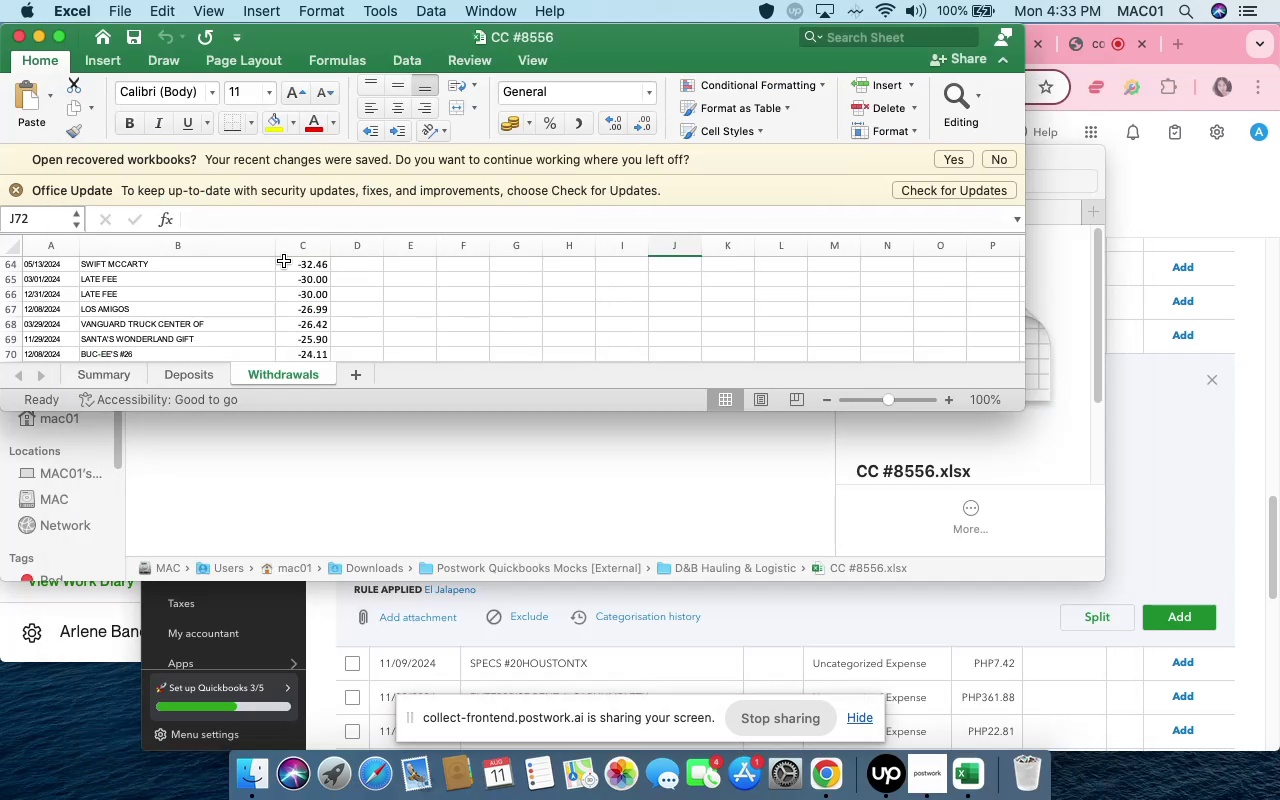 
wait(7.86)
 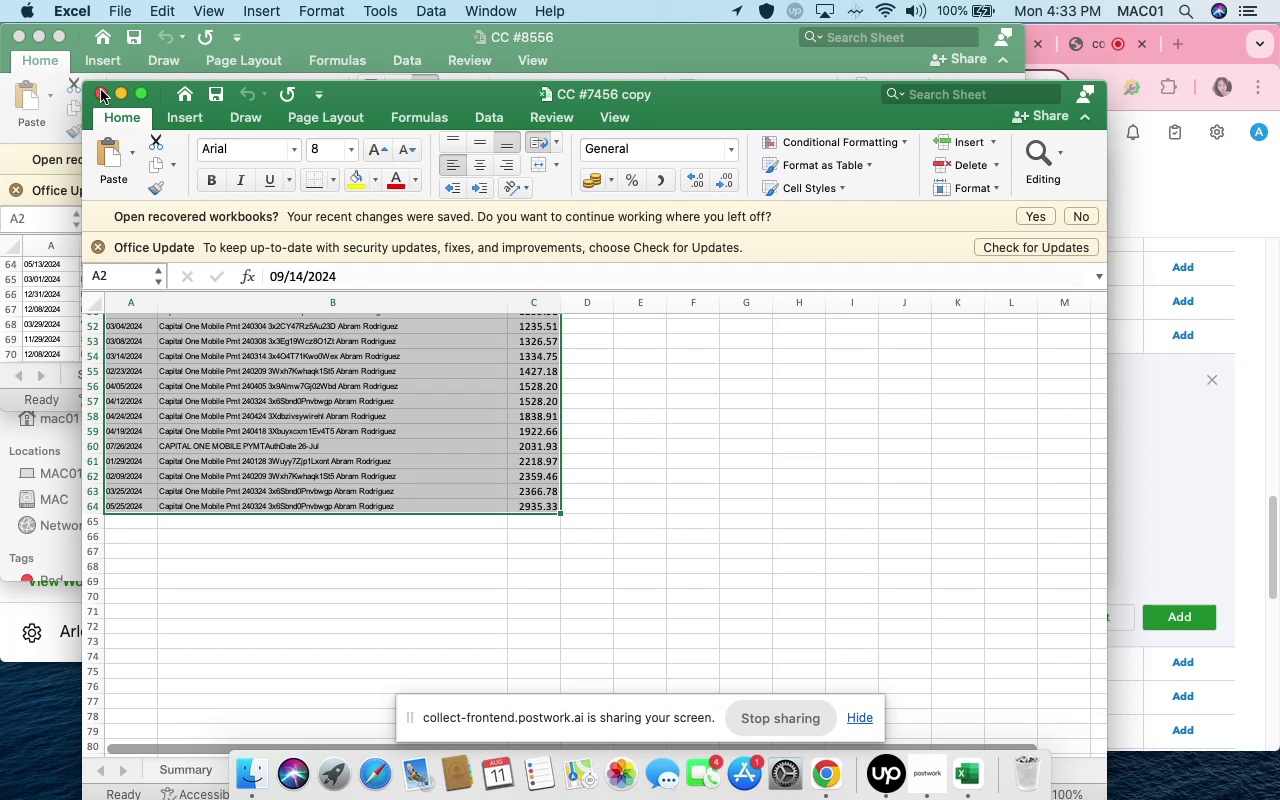 
left_click_drag(start_coordinate=[326, 413], to_coordinate=[343, 735])
 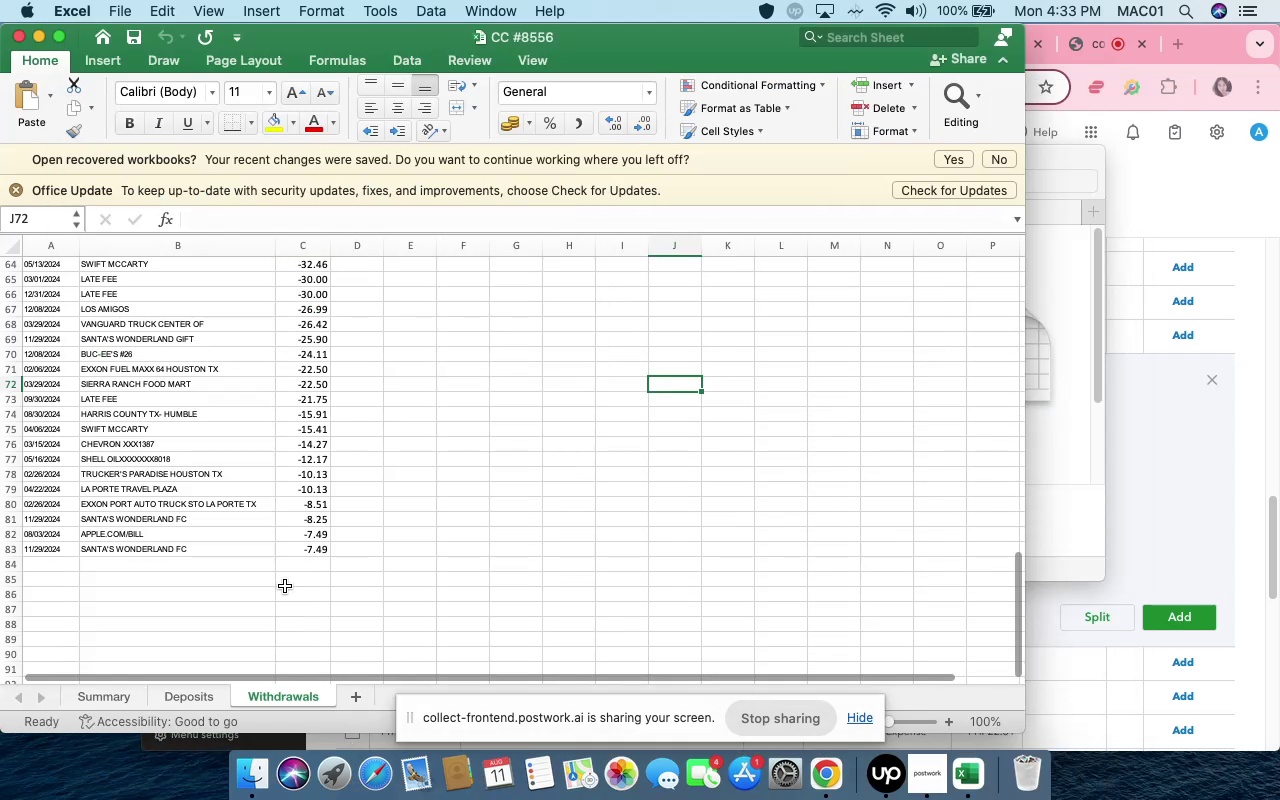 
scroll: coordinate [284, 584], scroll_direction: down, amount: 2.0
 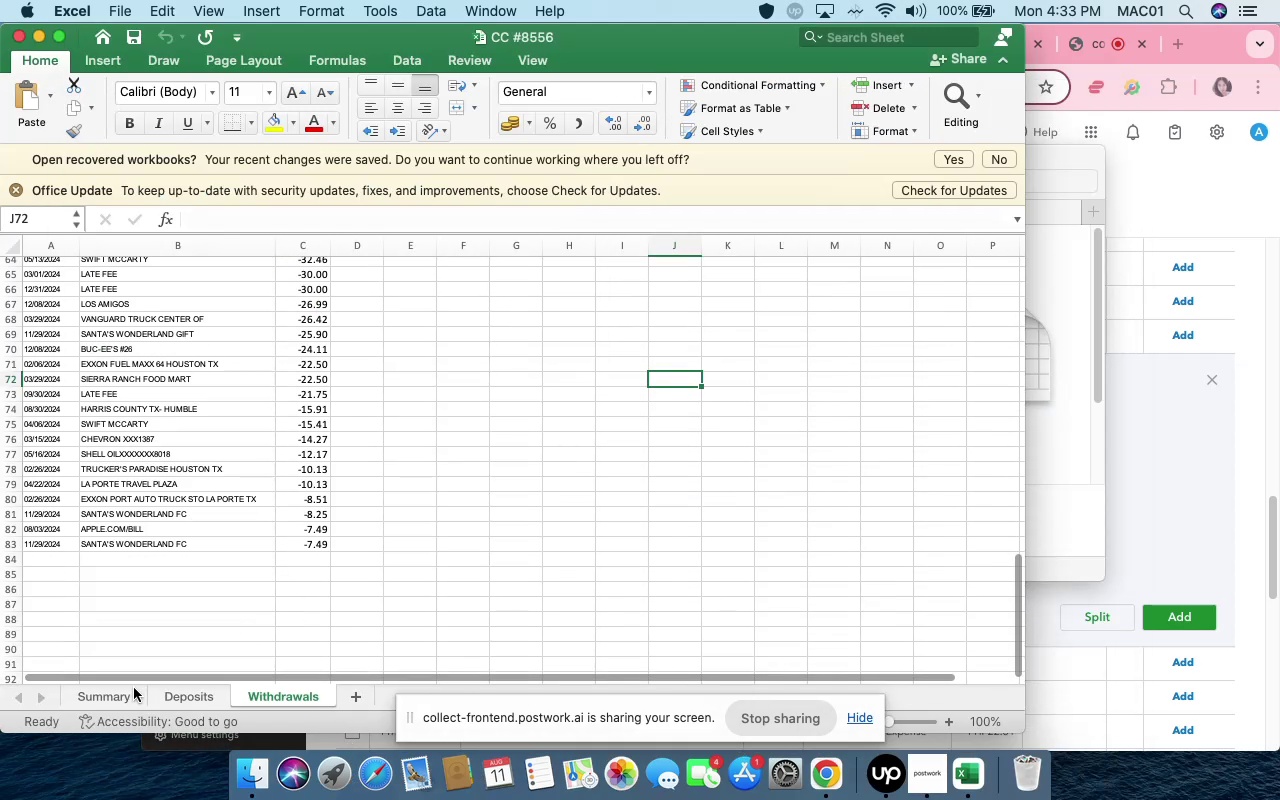 
left_click([122, 695])
 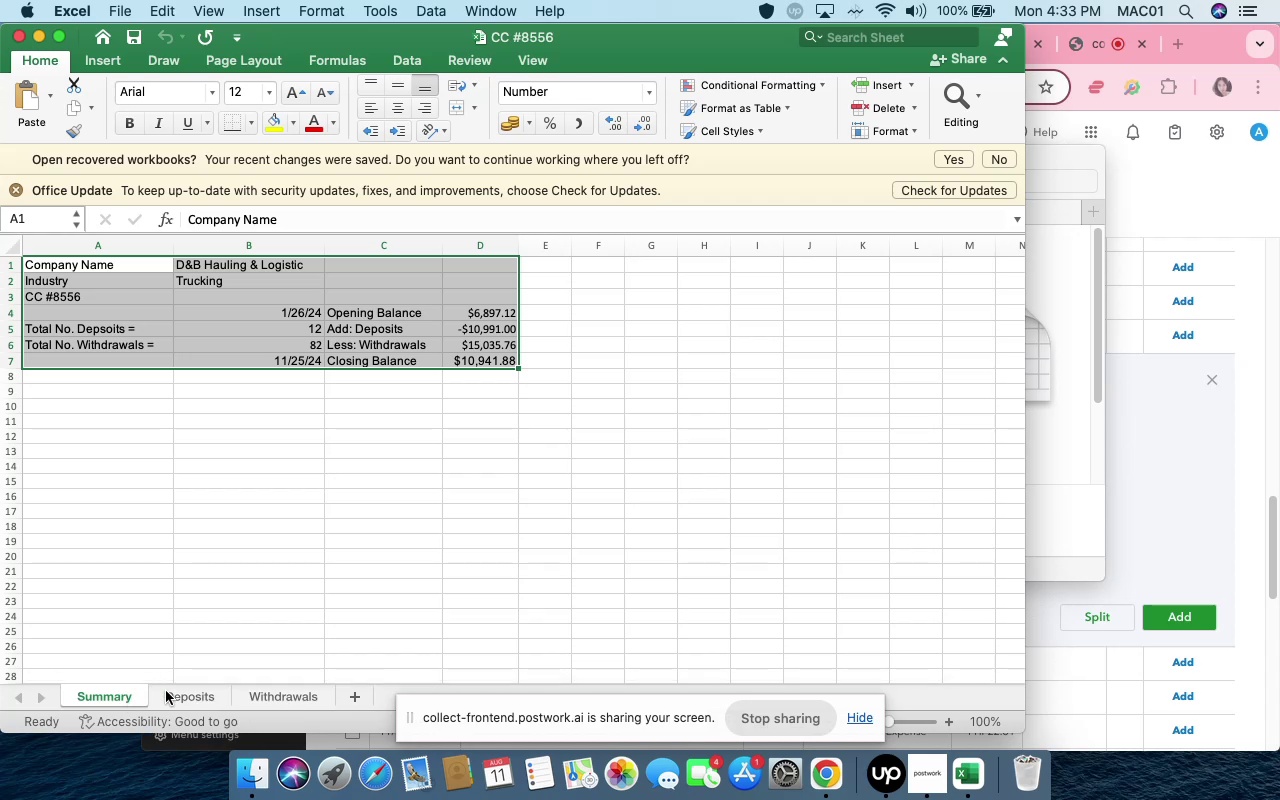 
left_click([183, 691])
 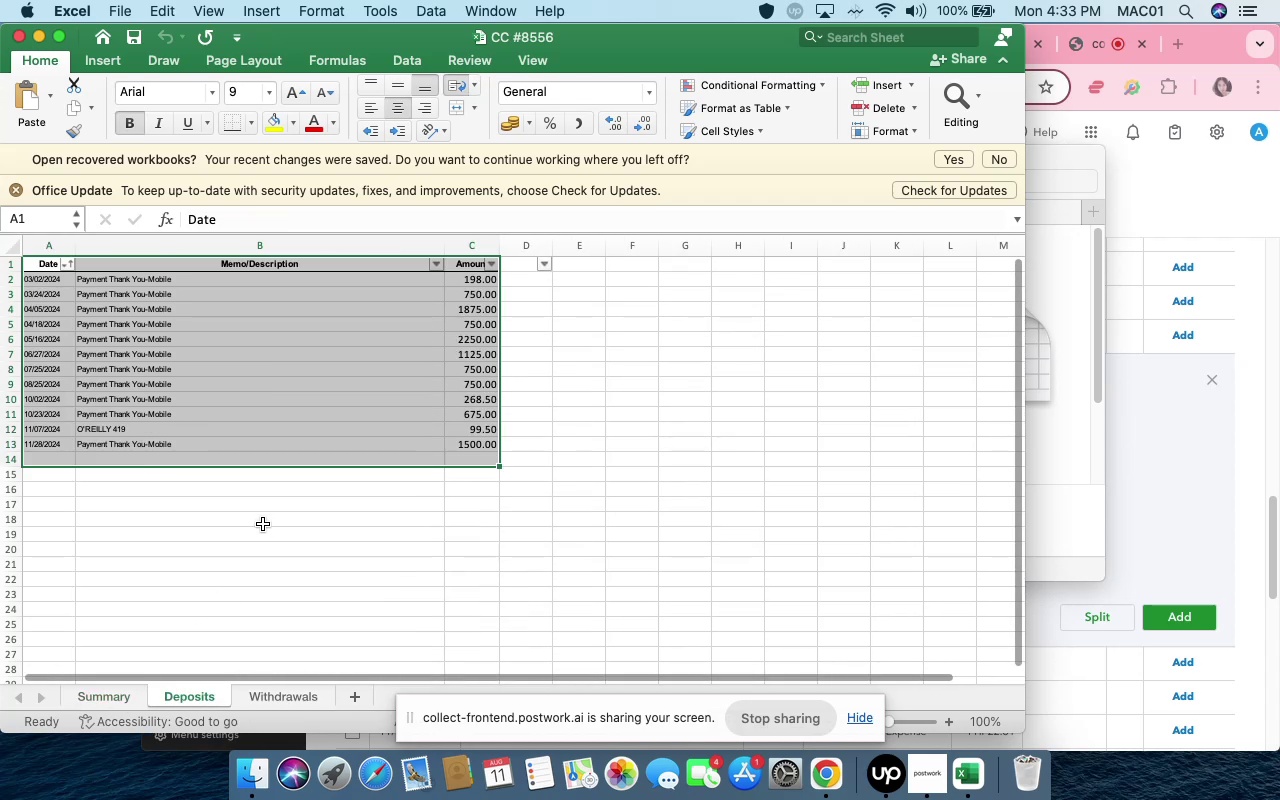 
left_click([283, 511])
 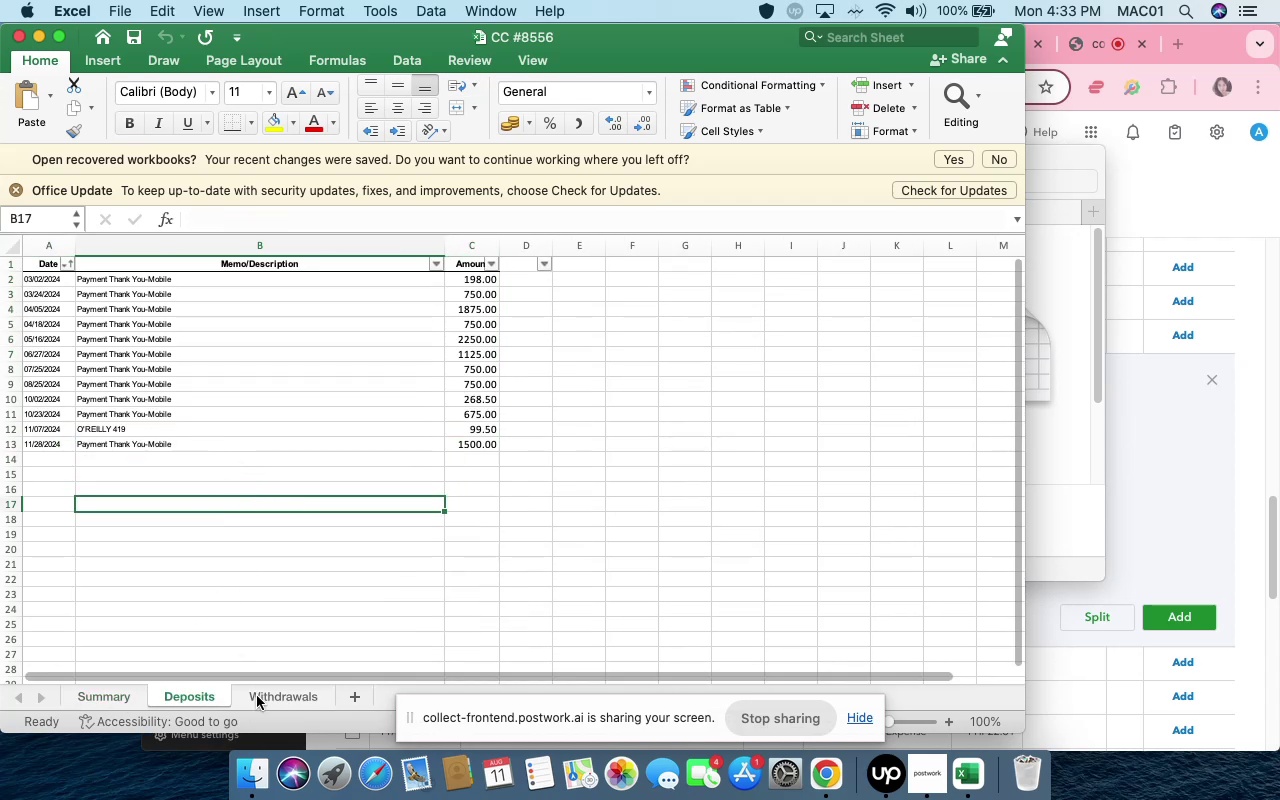 
left_click([258, 687])
 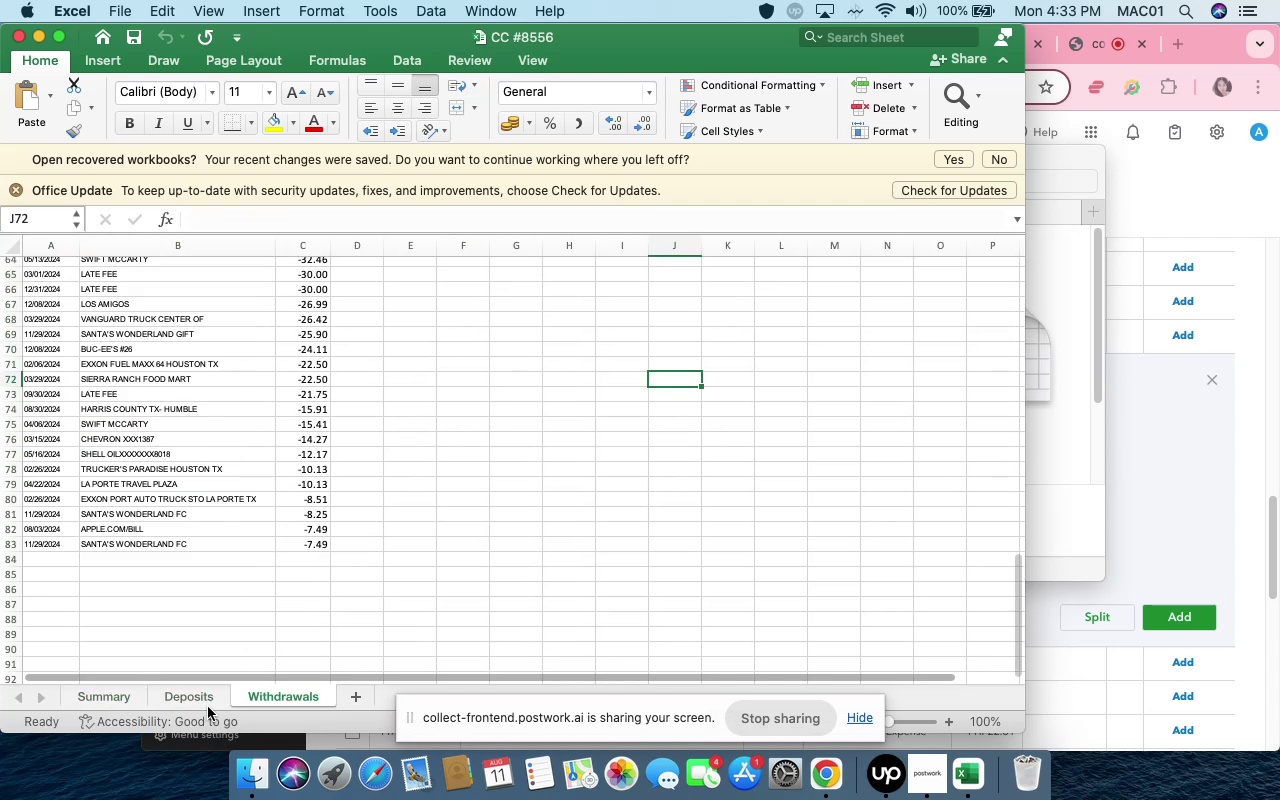 
left_click([199, 700])
 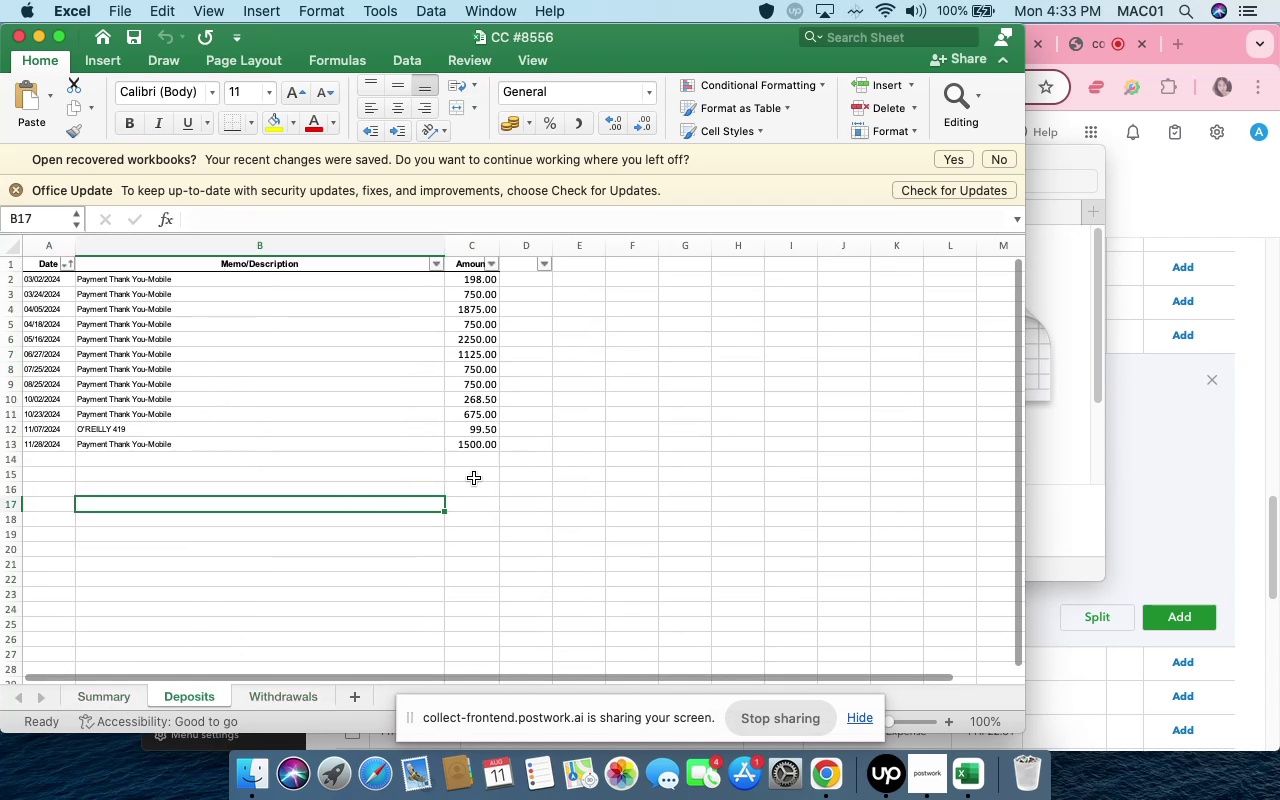 
left_click_drag(start_coordinate=[476, 471], to_coordinate=[24, 283])
 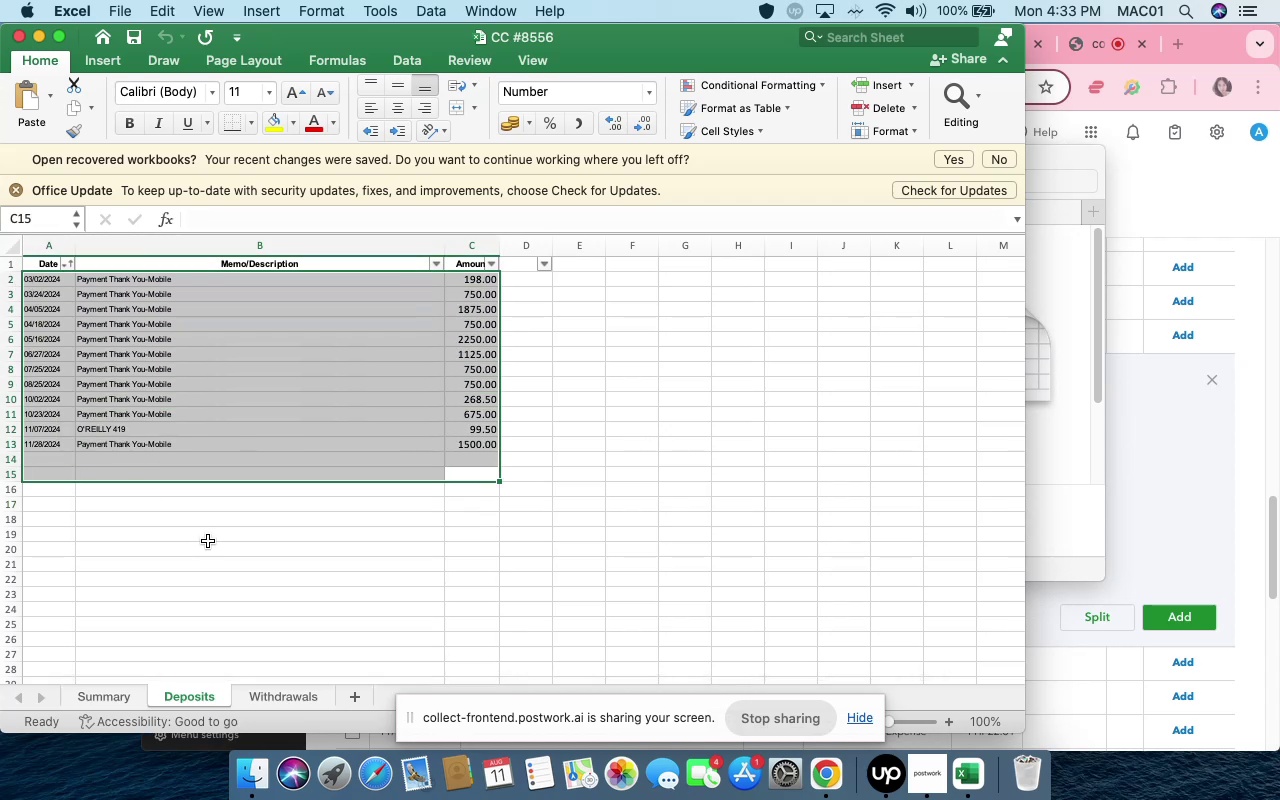 
key(Meta+C)
 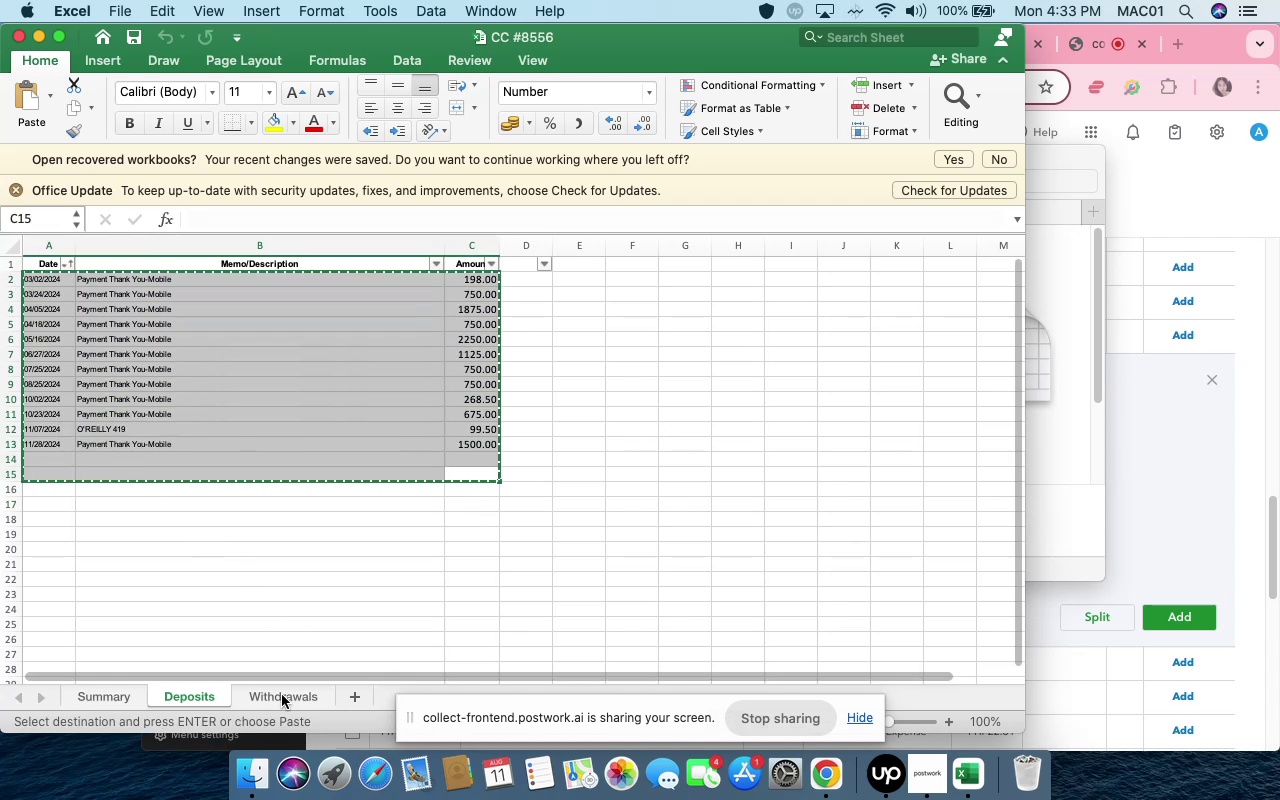 
left_click([282, 695])
 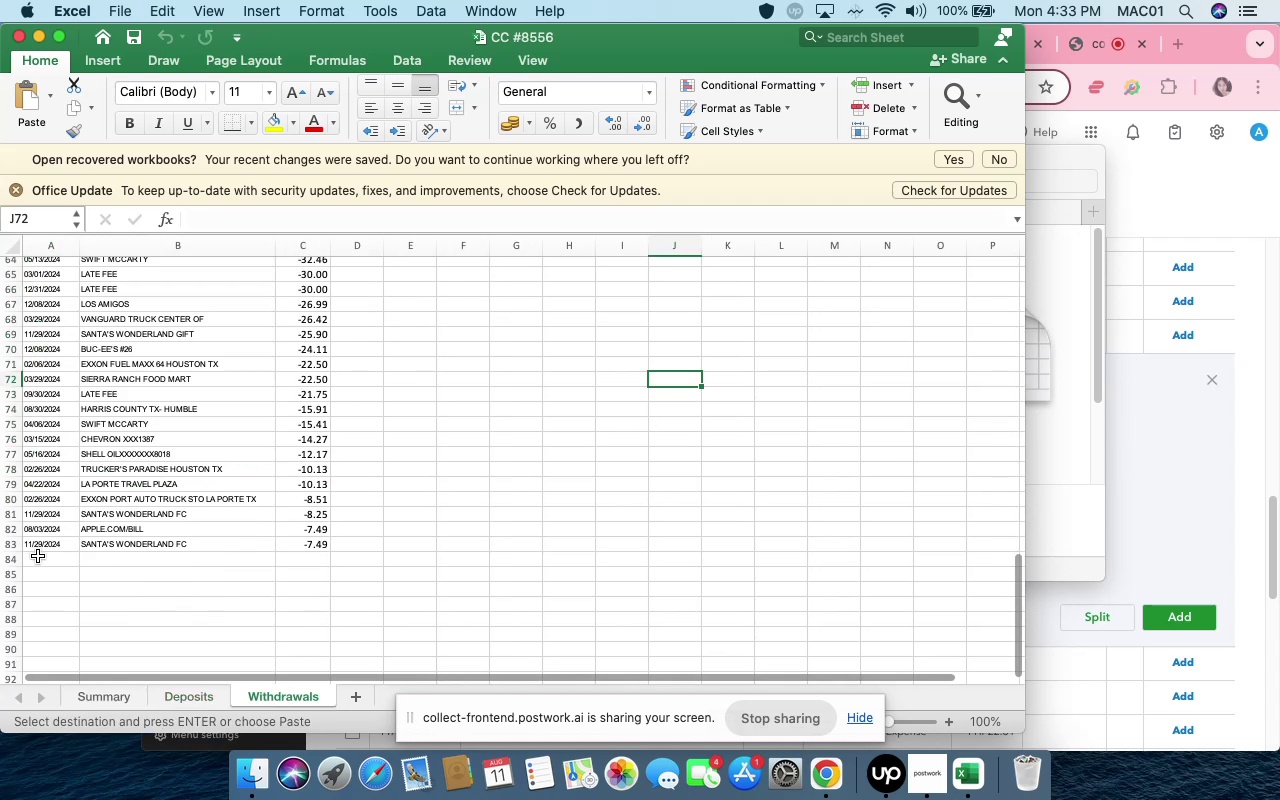 
left_click([39, 556])
 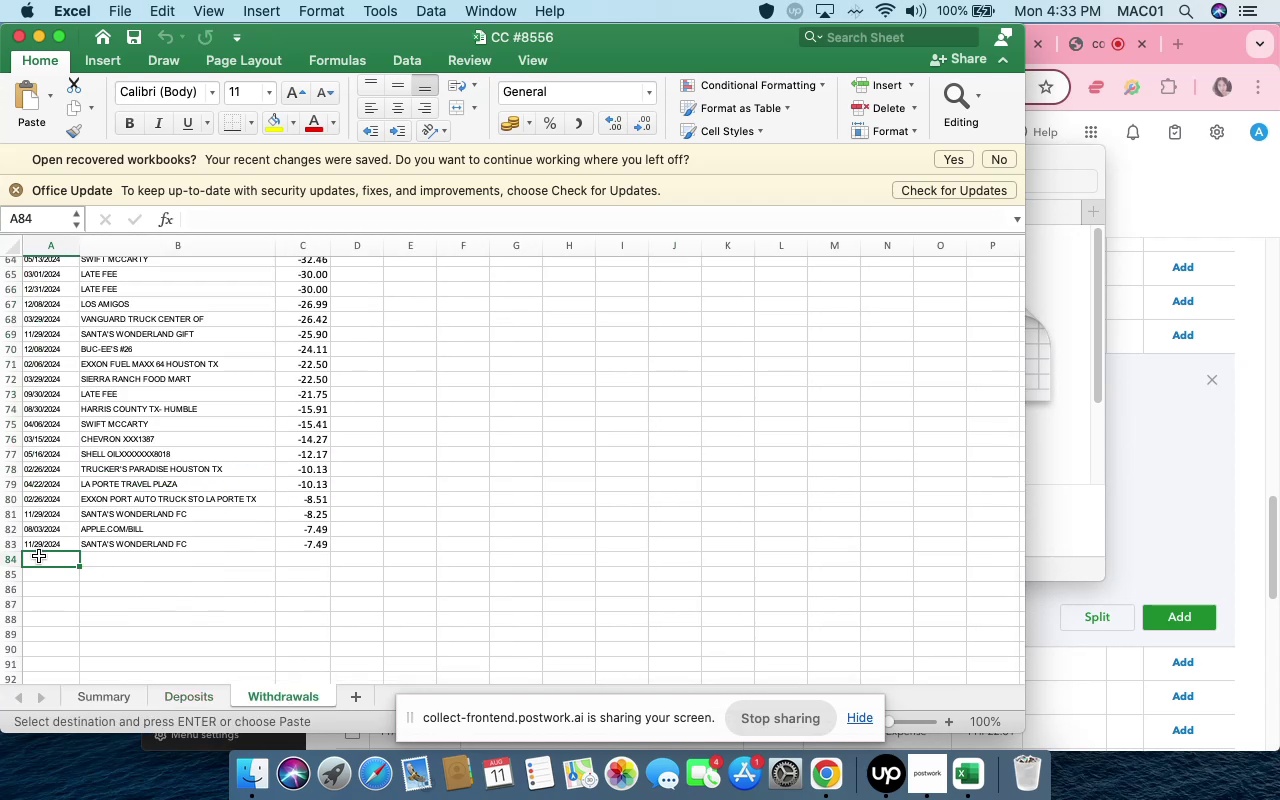 
key(Meta+V)
 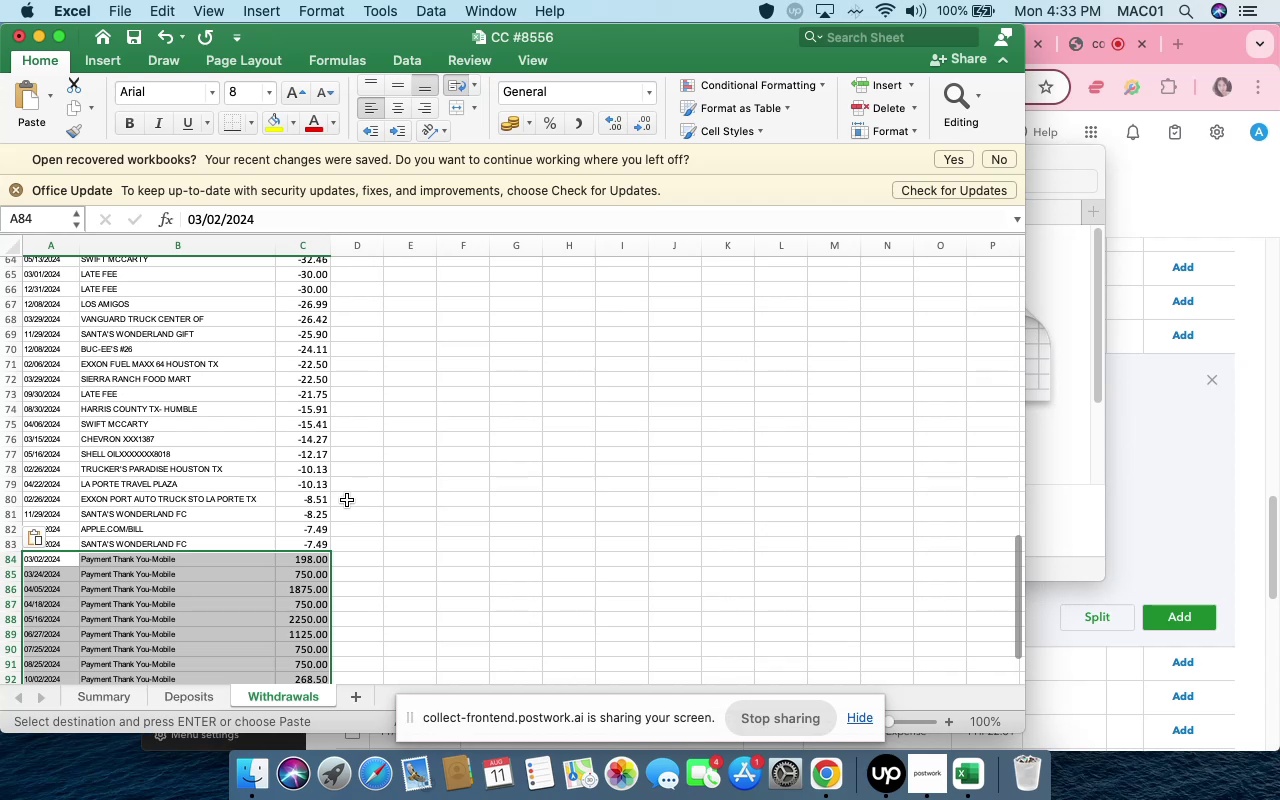 
left_click([353, 497])
 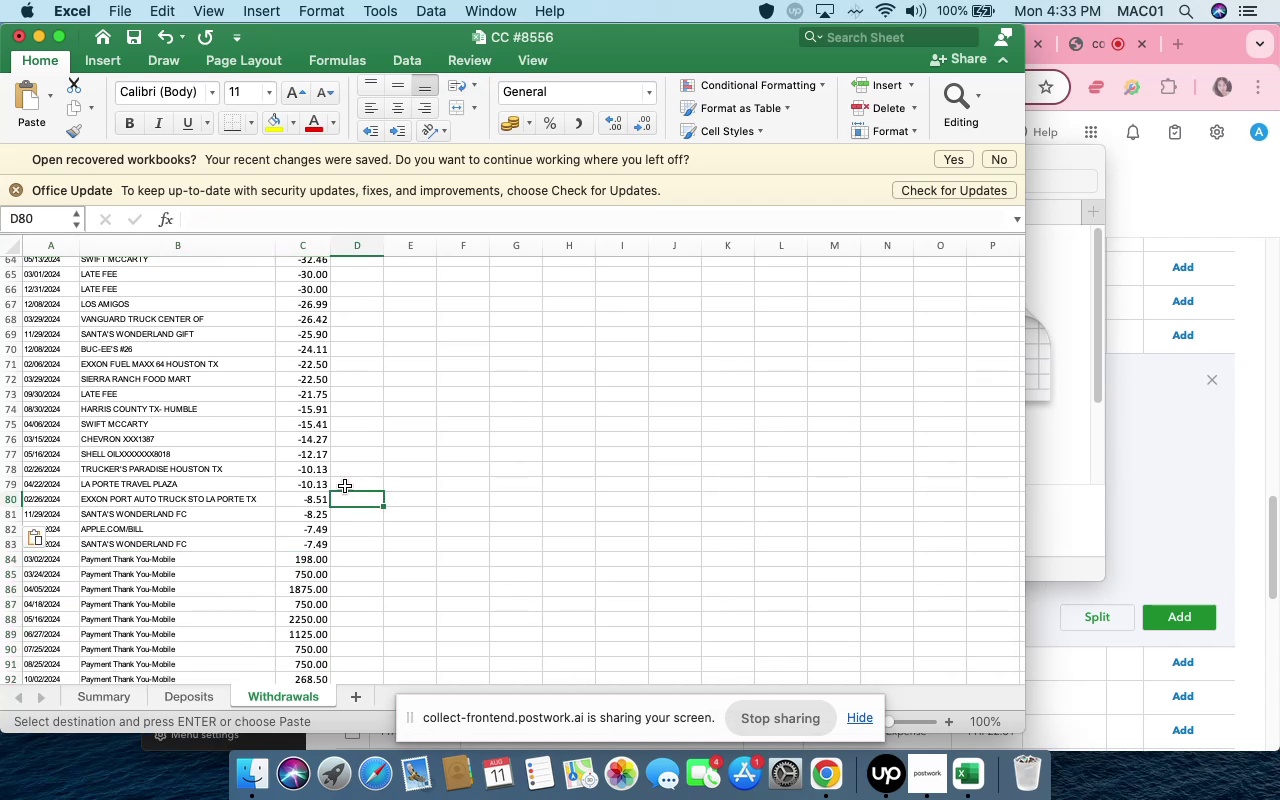 
wait(7.06)
 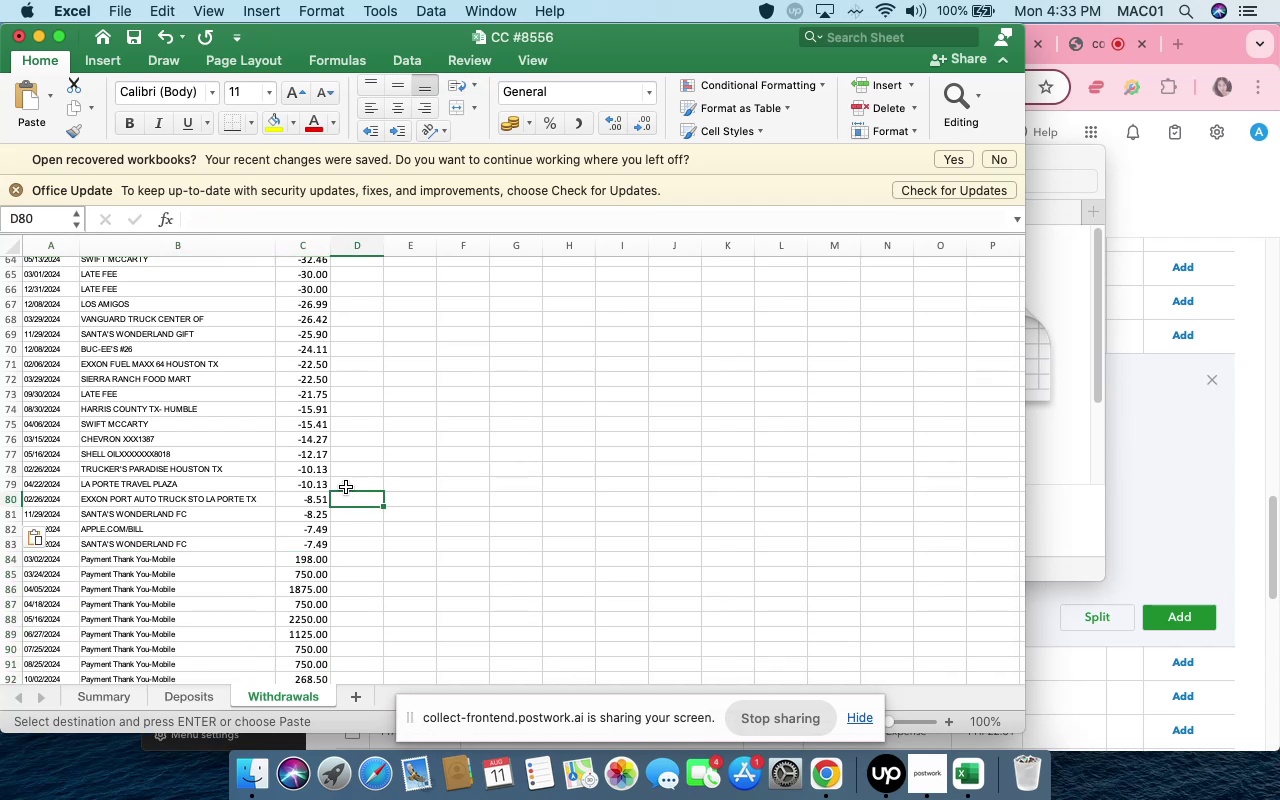 
scroll: coordinate [214, 458], scroll_direction: up, amount: 128.0
 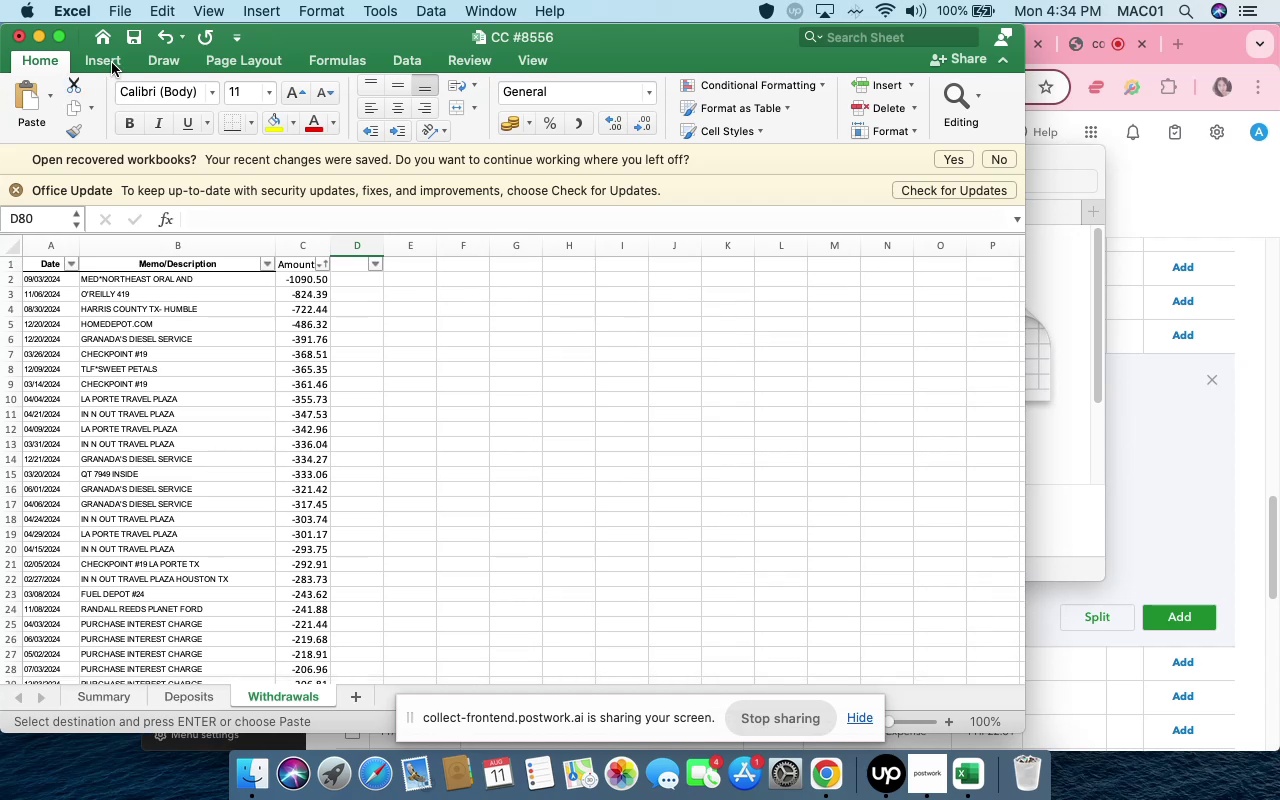 
wait(5.55)
 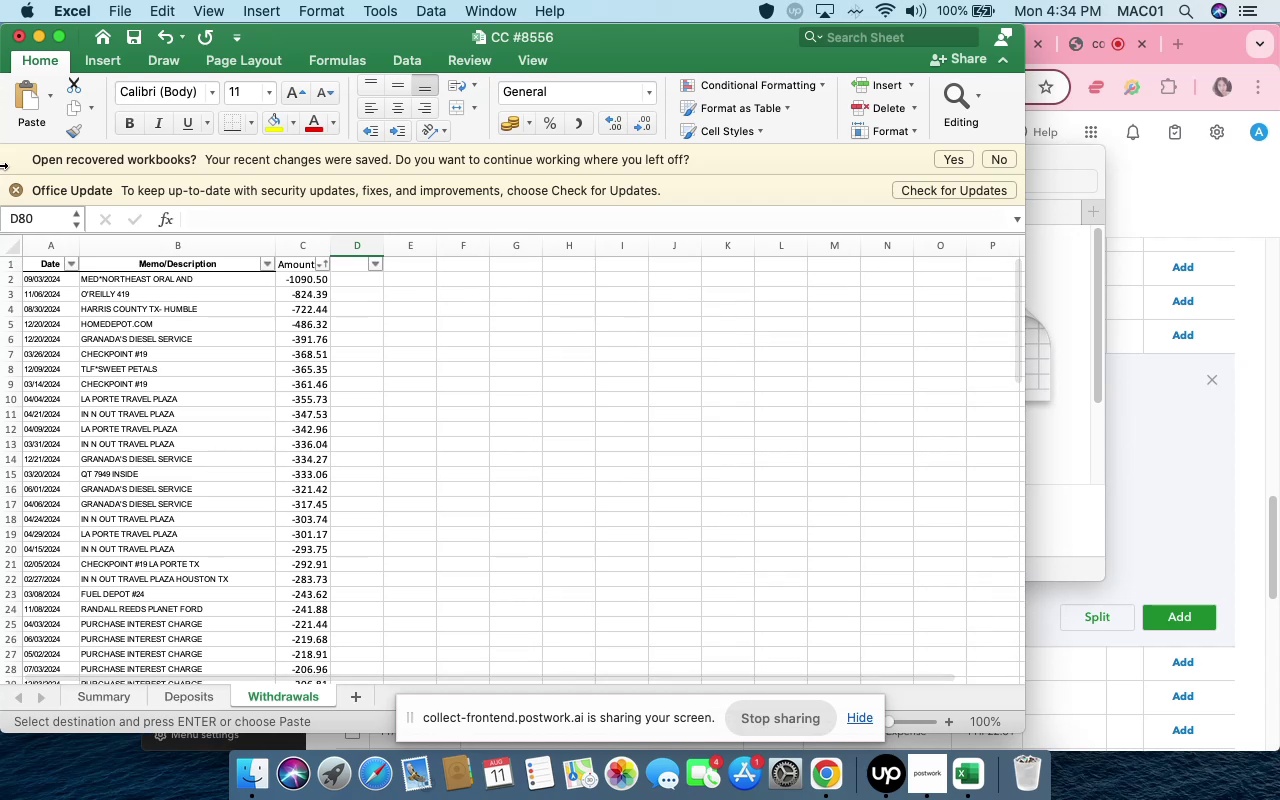 
left_click([113, 15])
 